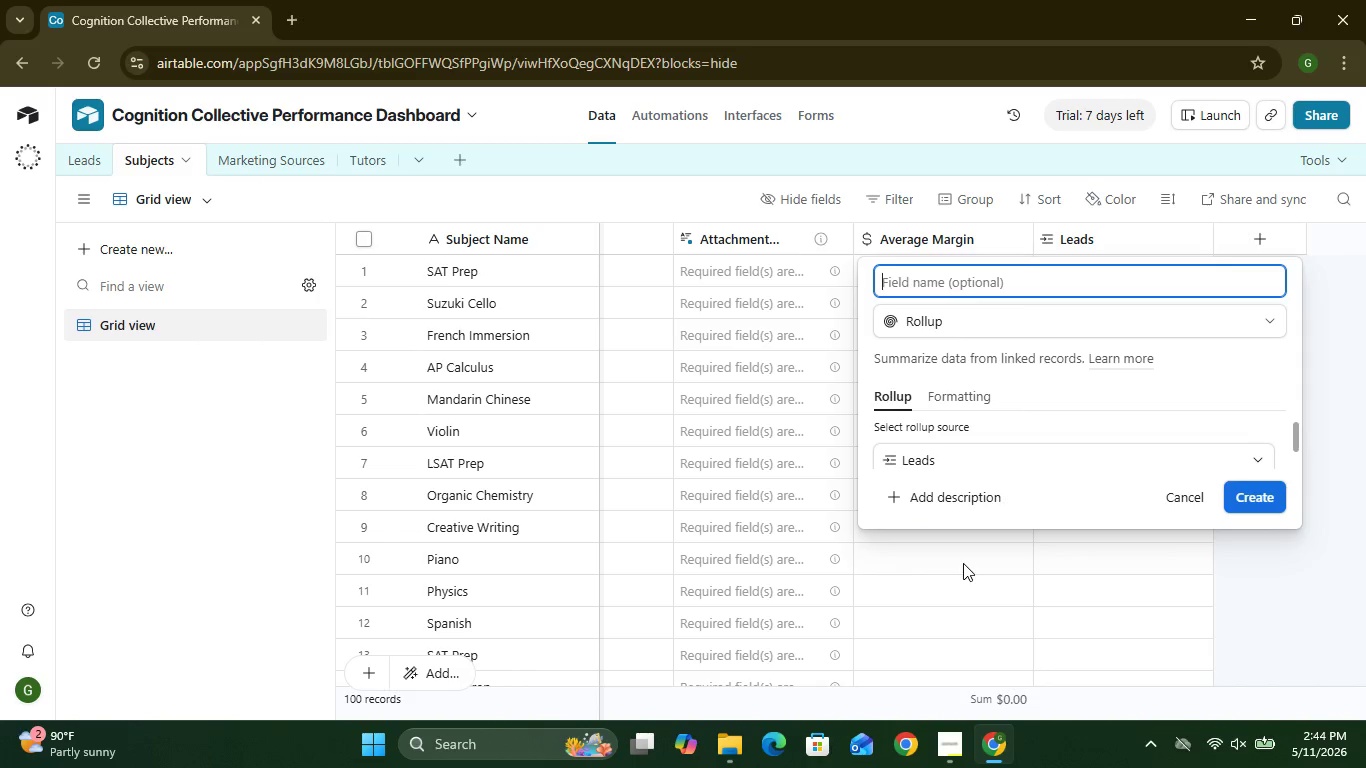 
left_click([968, 285])
 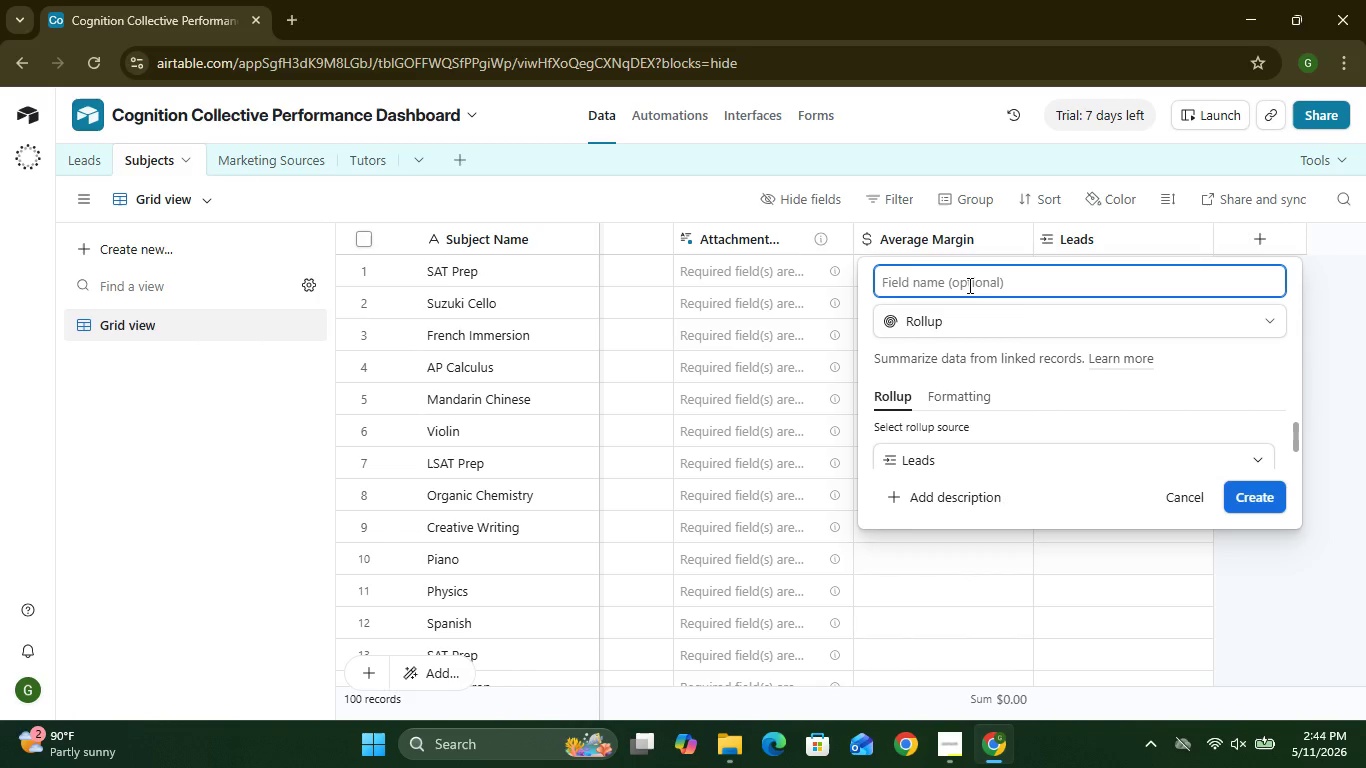 
type(Ta)
key(Backspace)
type(otal Tutor Capacity)
 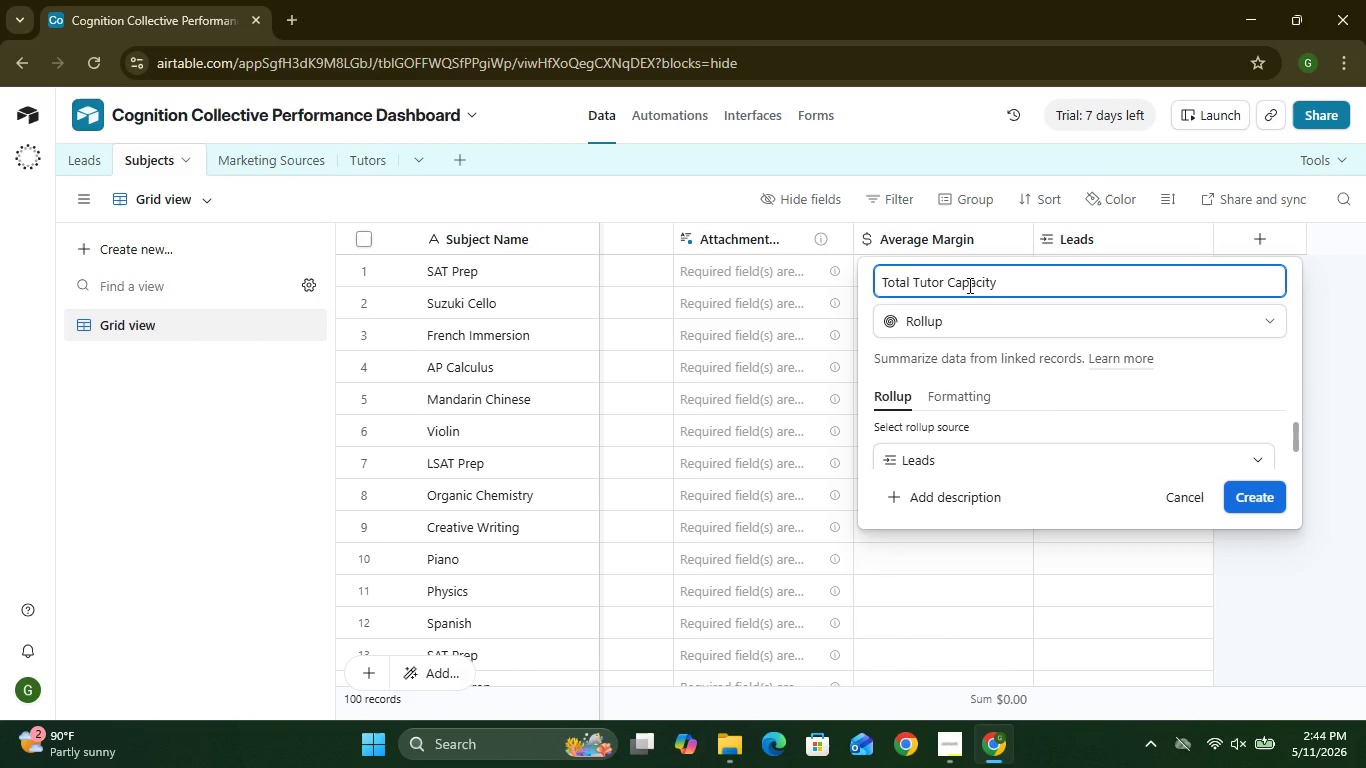 
wait(14.3)
 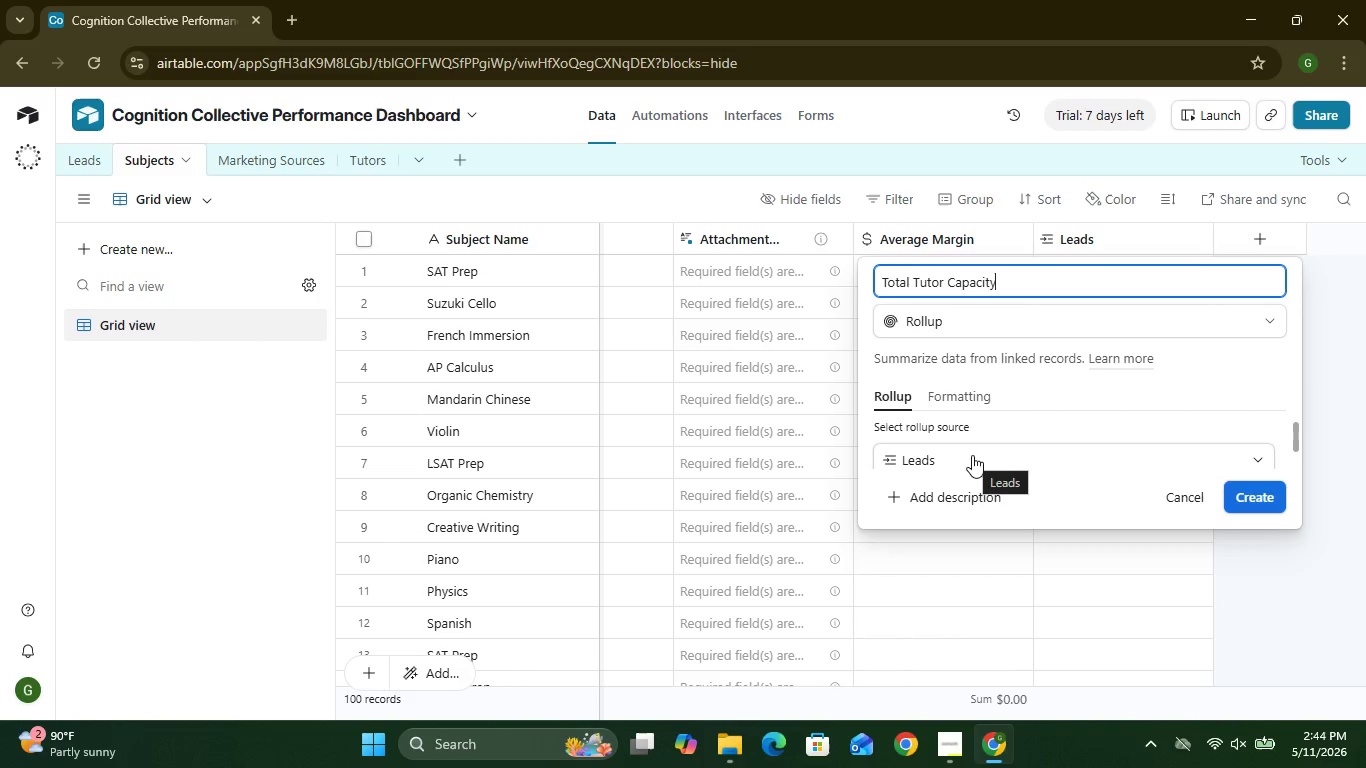 
left_click([971, 459])
 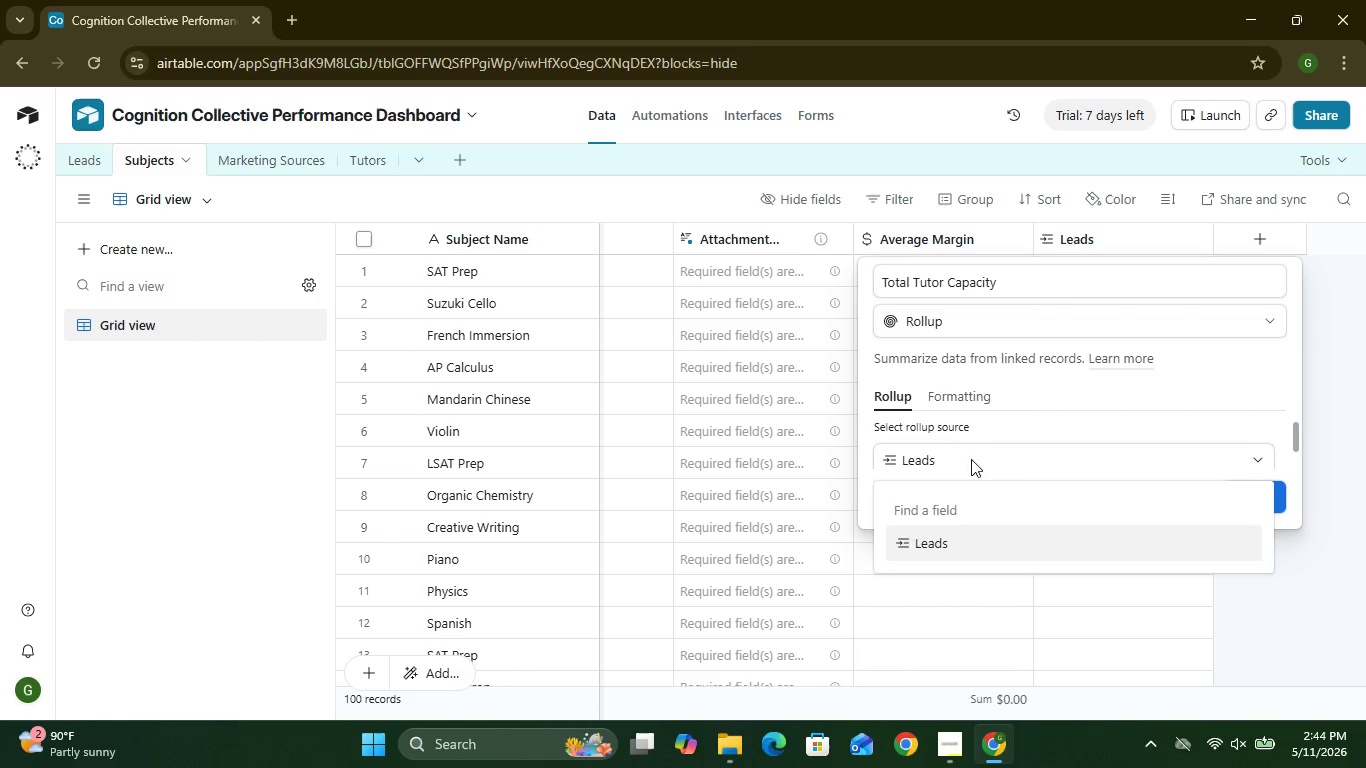 
left_click([971, 459])
 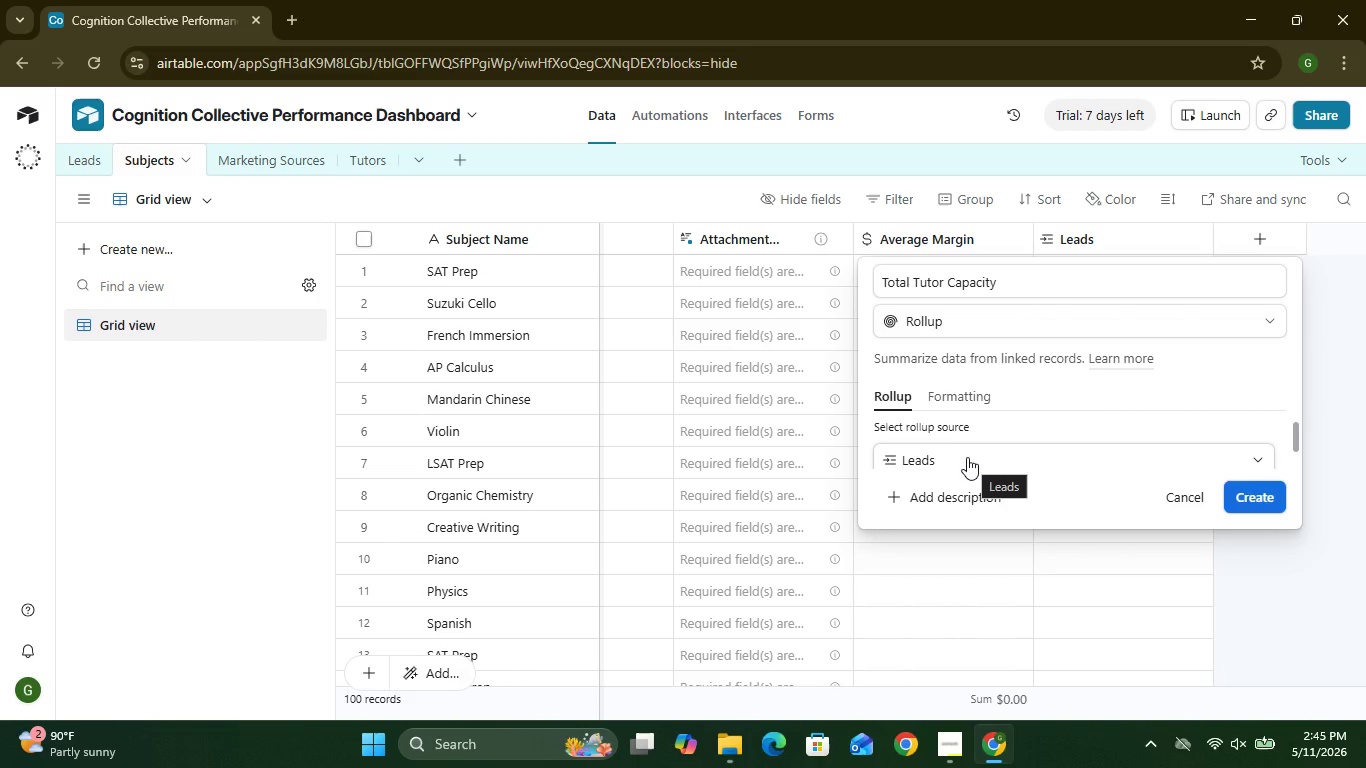 
wait(7.94)
 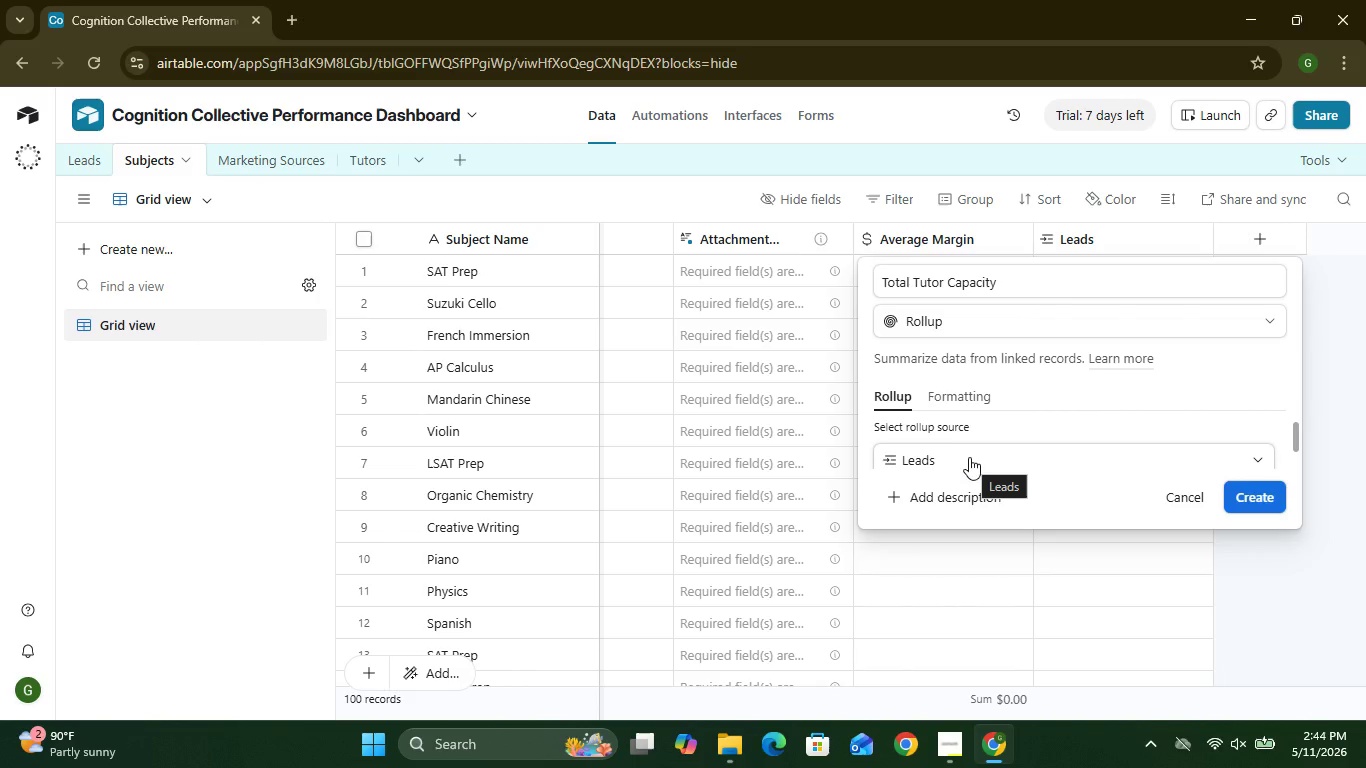 
left_click([960, 457])
 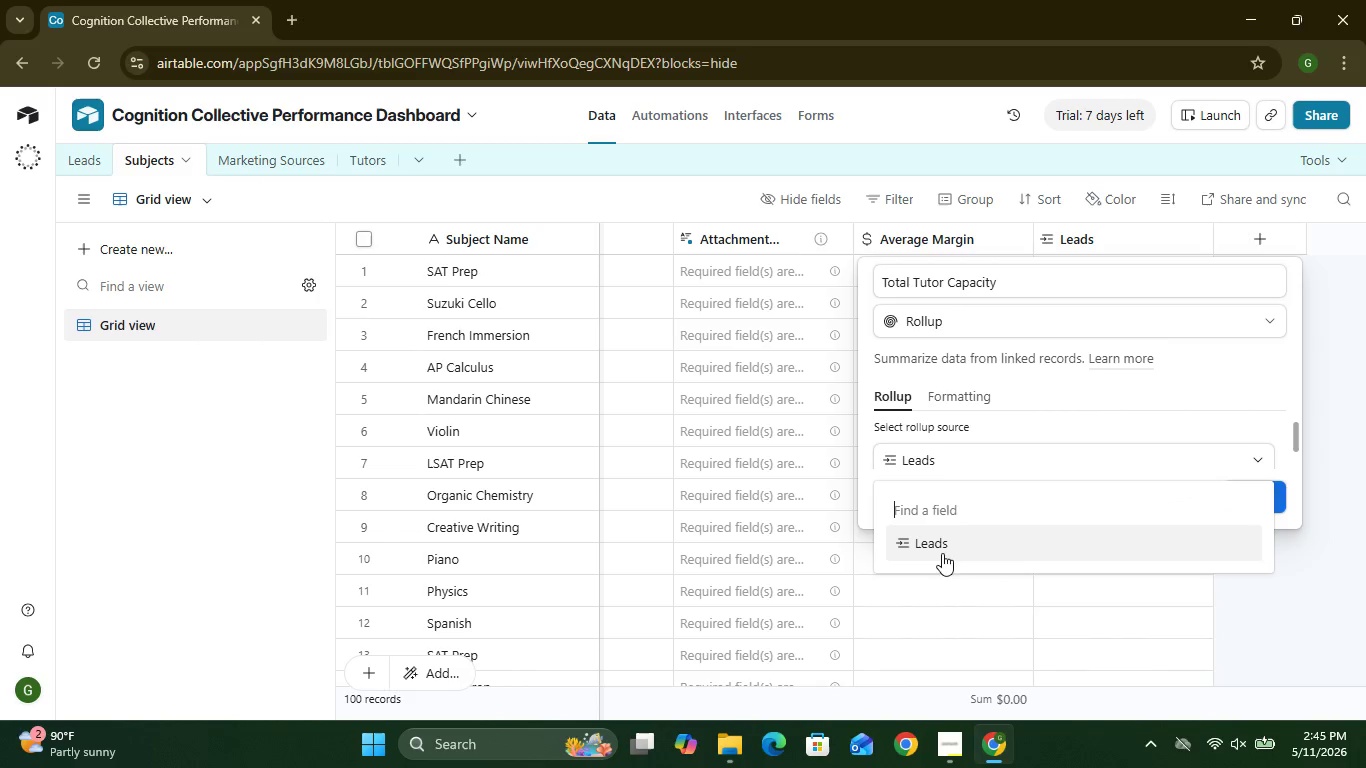 
left_click([943, 541])
 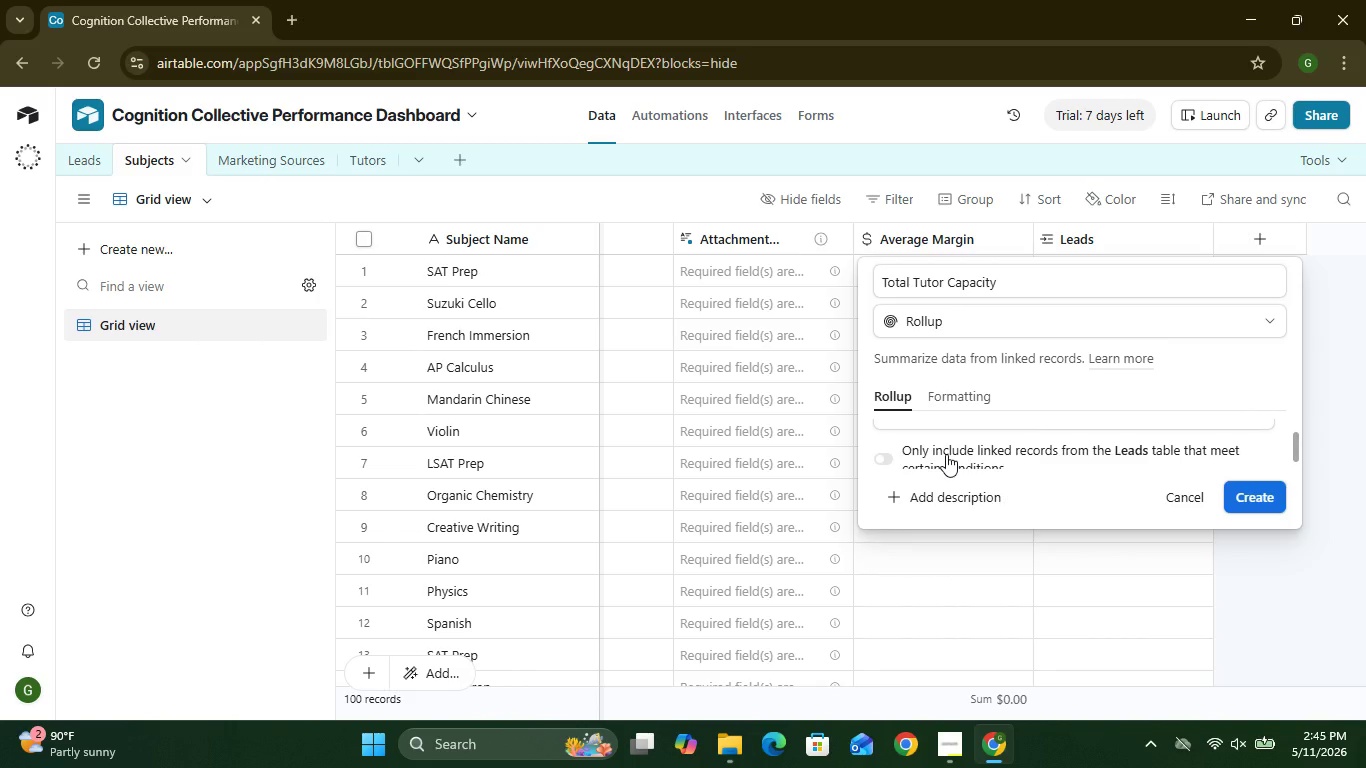 
wait(7.36)
 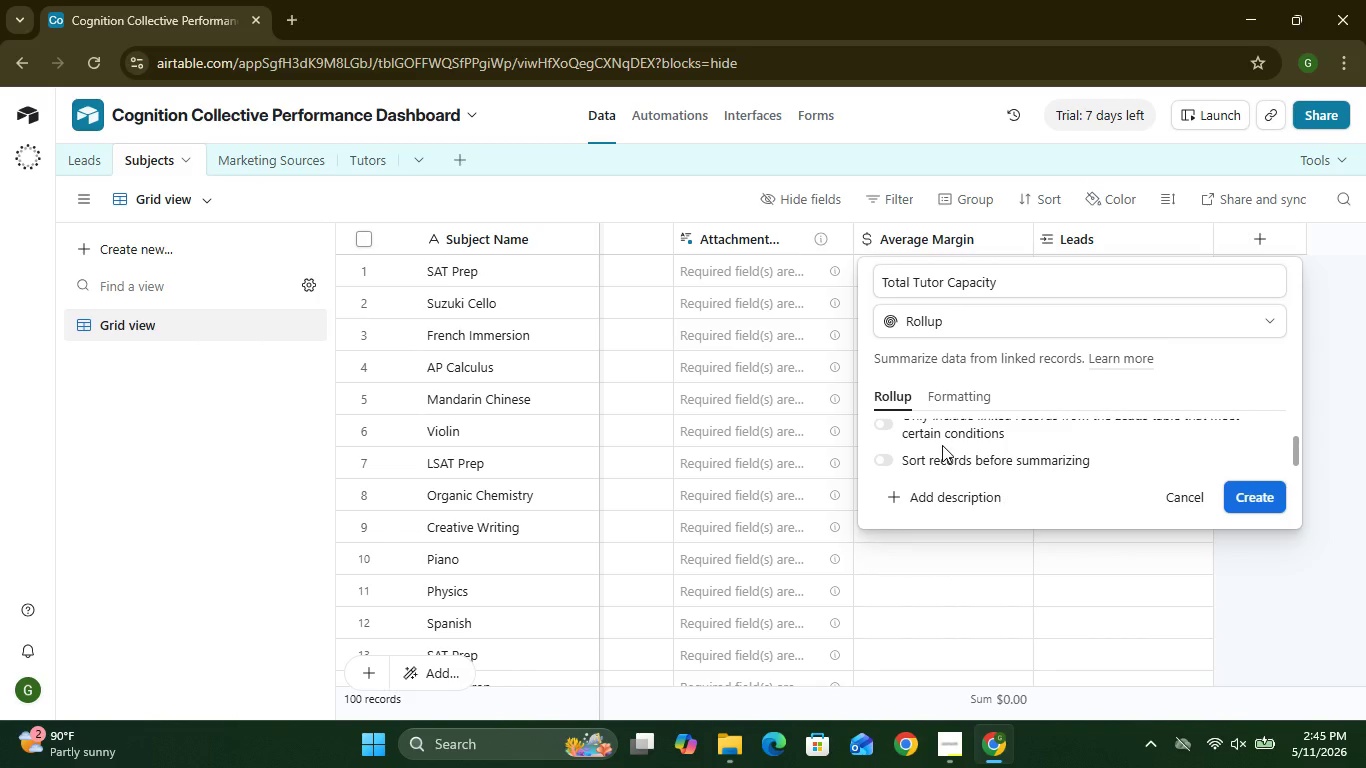 
left_click([887, 460])
 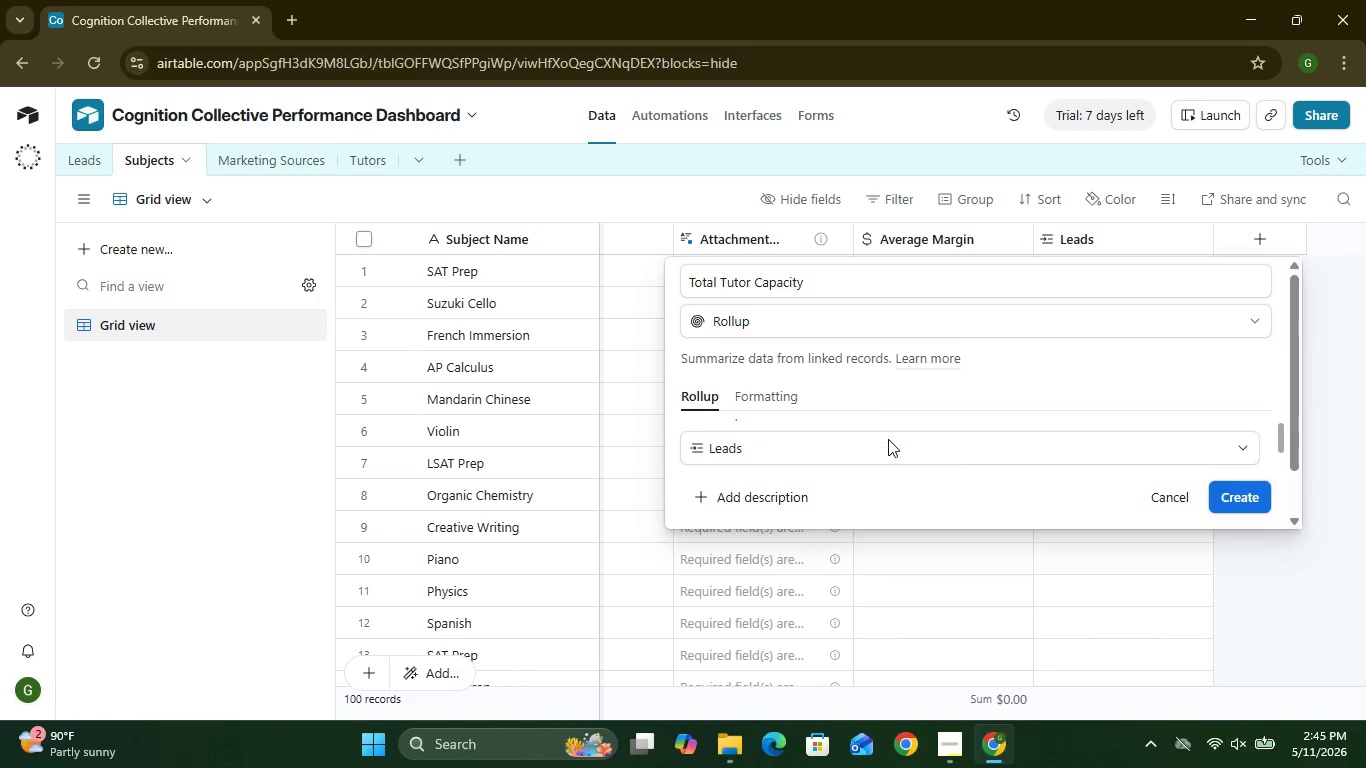 
wait(6.28)
 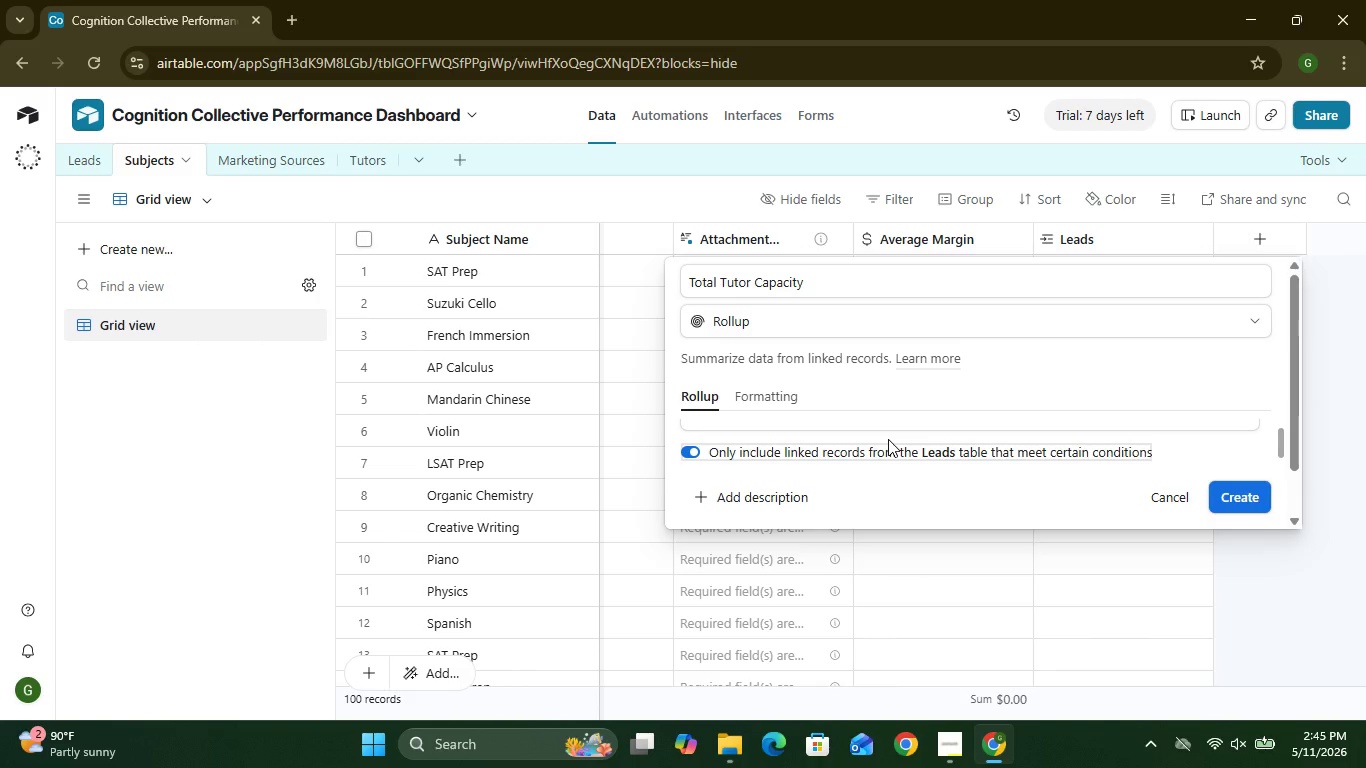 
left_click([888, 448])
 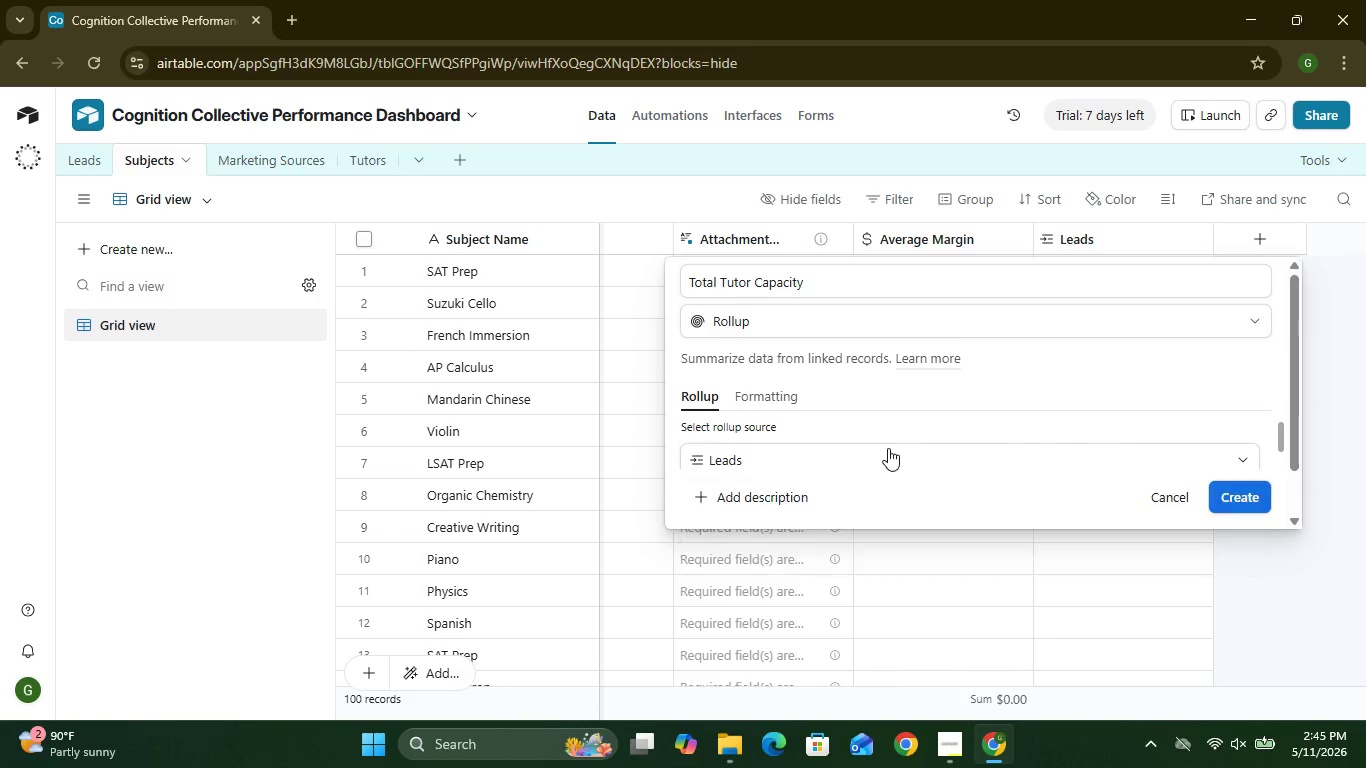 
left_click([888, 448])
 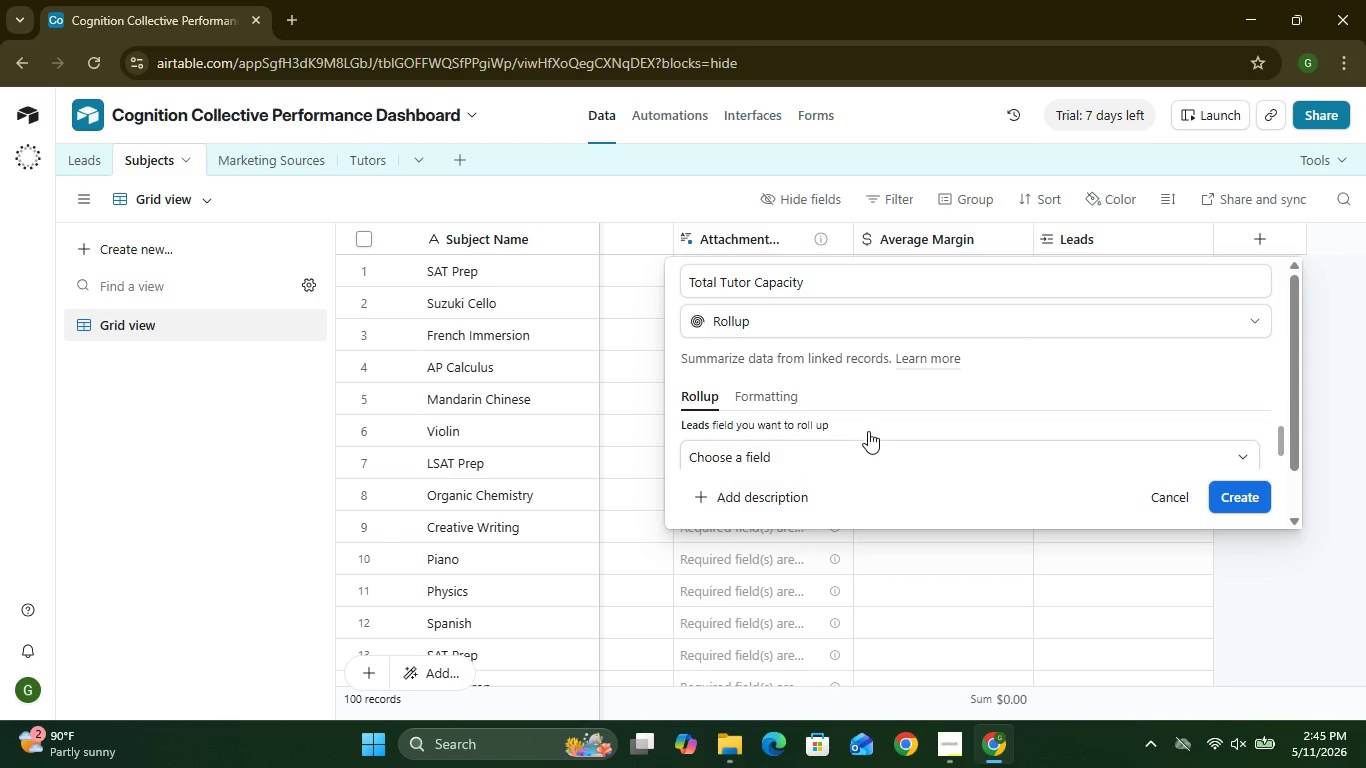 
wait(8.59)
 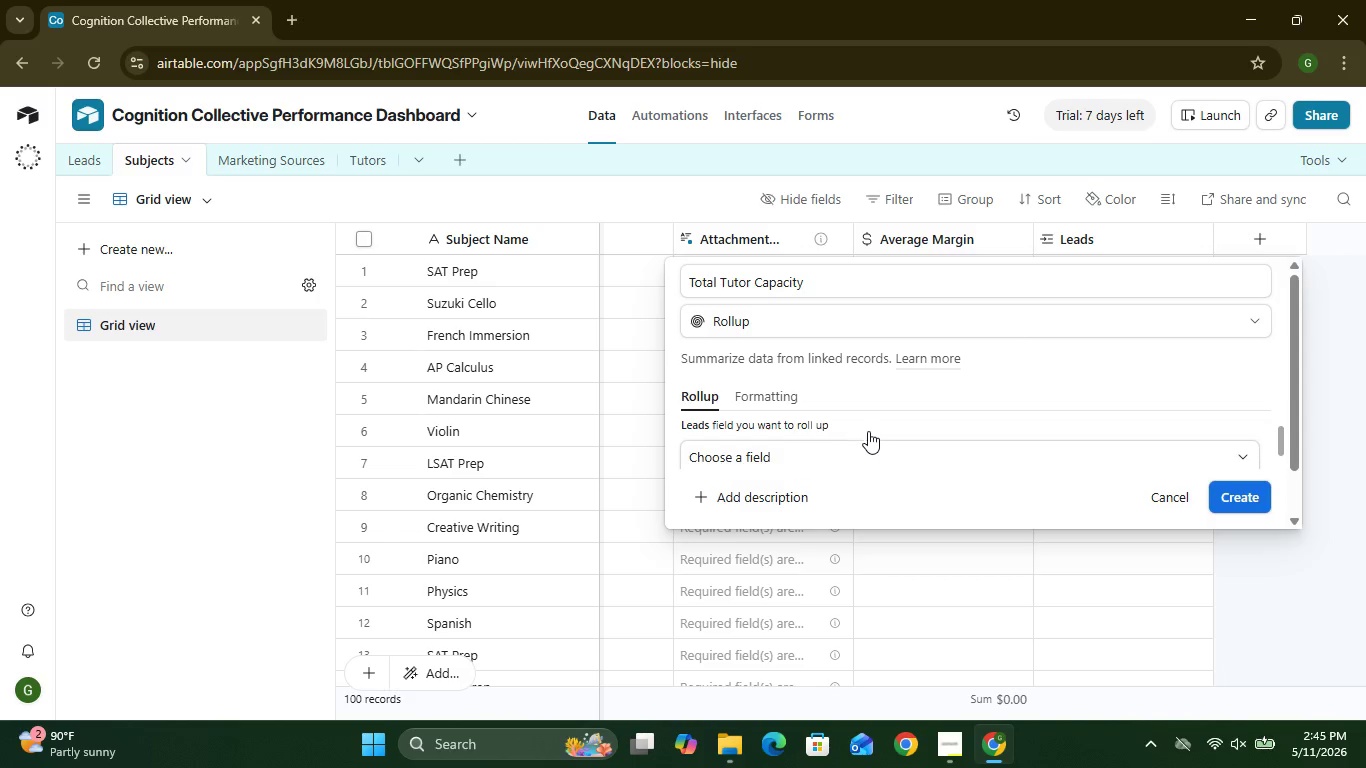 
left_click([1179, 454])
 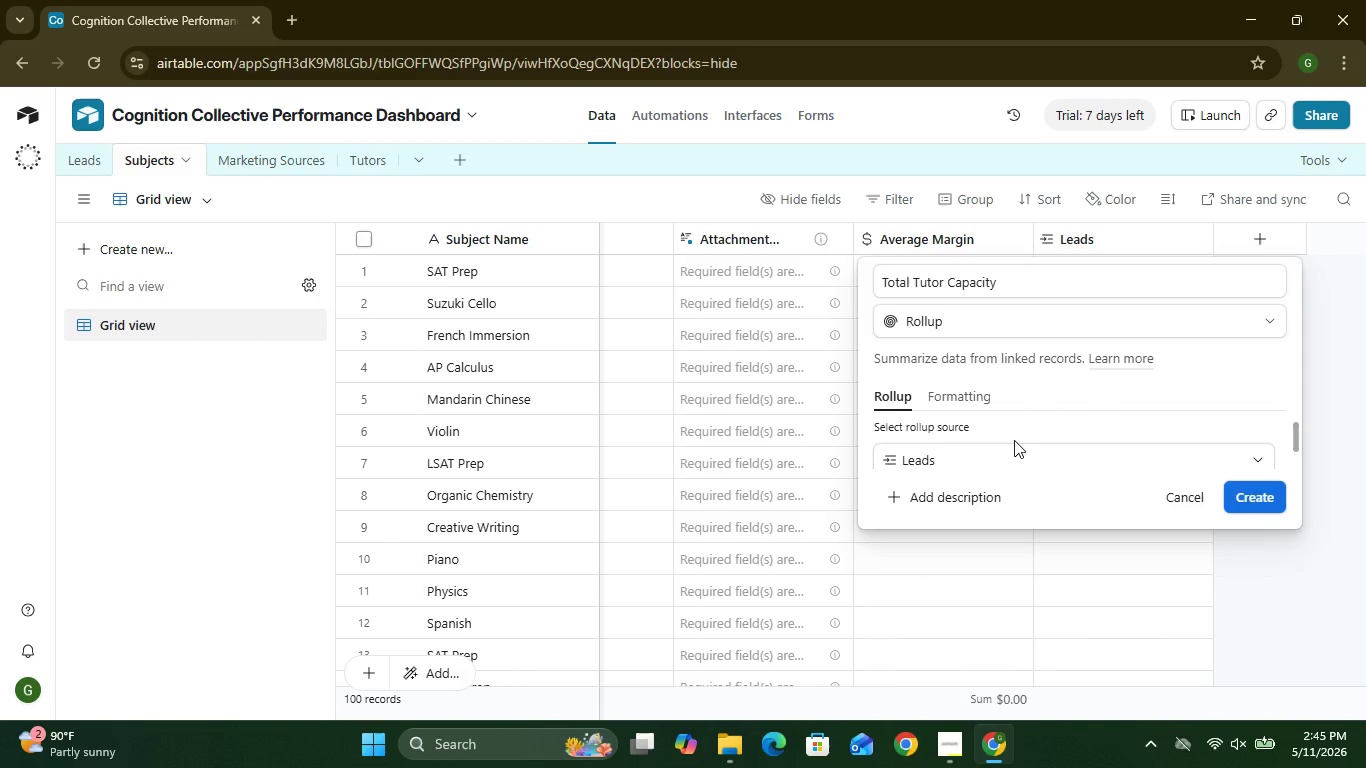 
wait(6.25)
 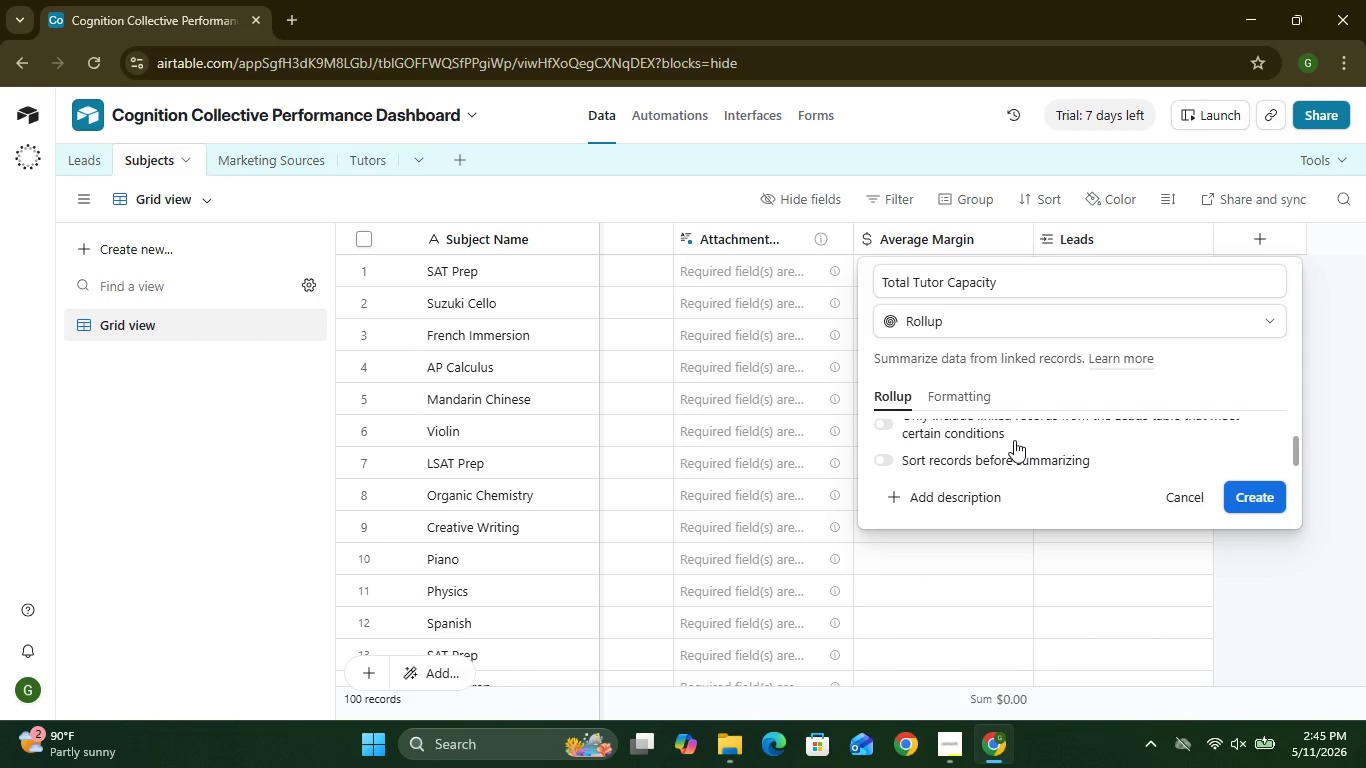 
left_click([1014, 440])
 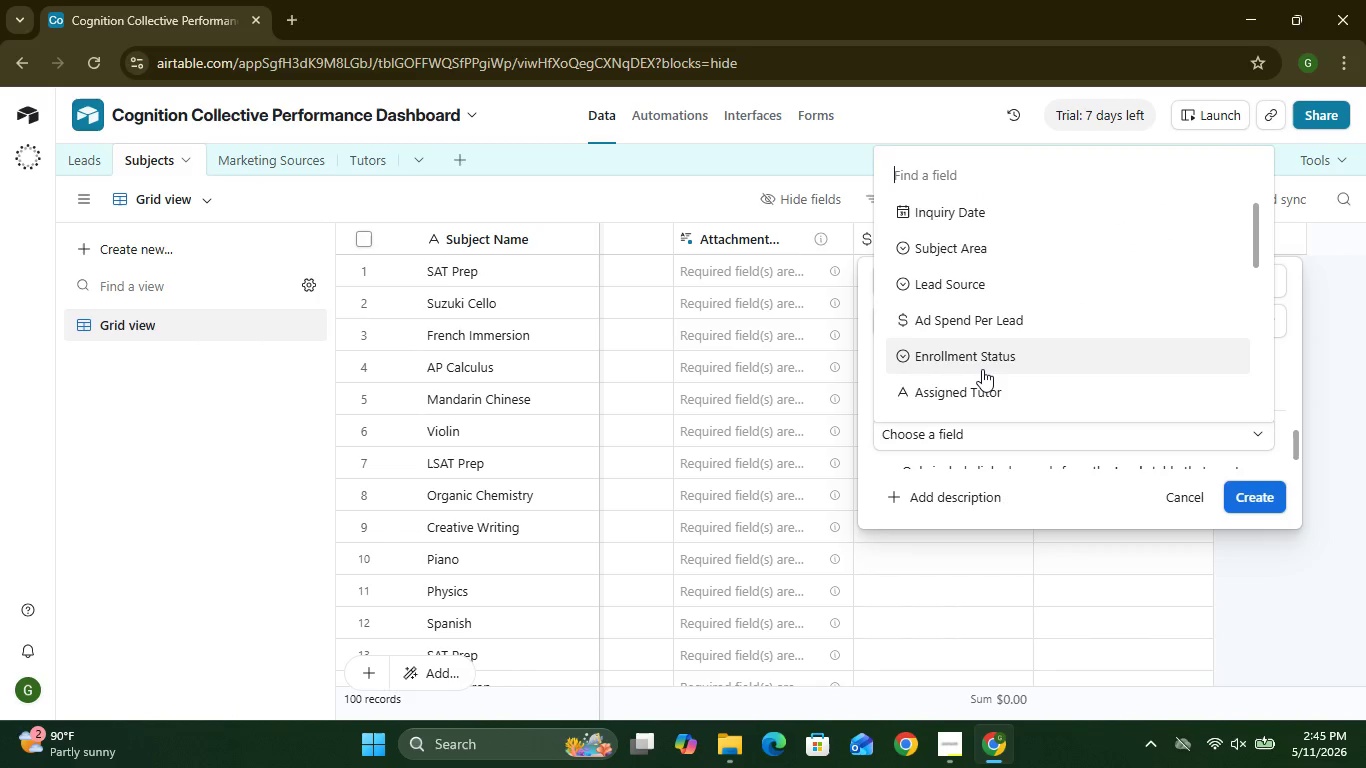 
wait(7.73)
 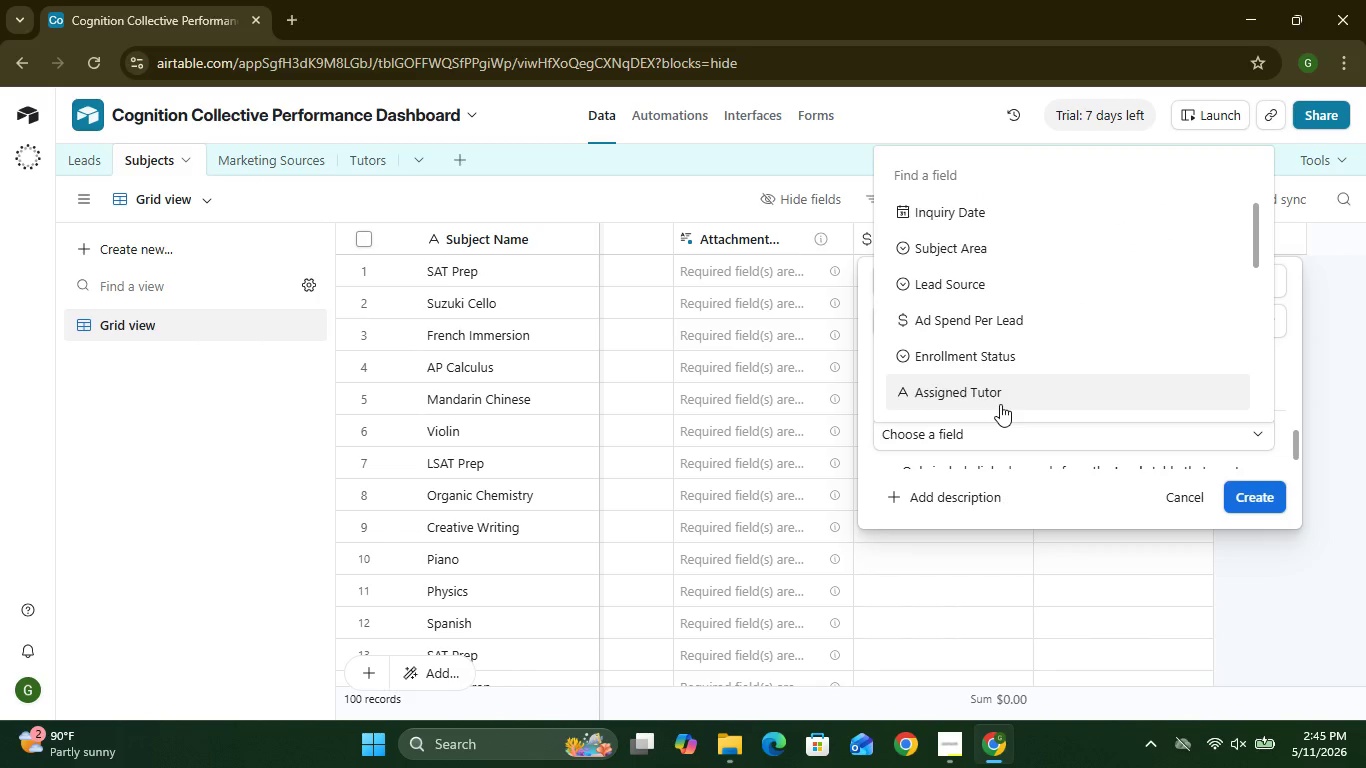 
left_click([982, 342])
 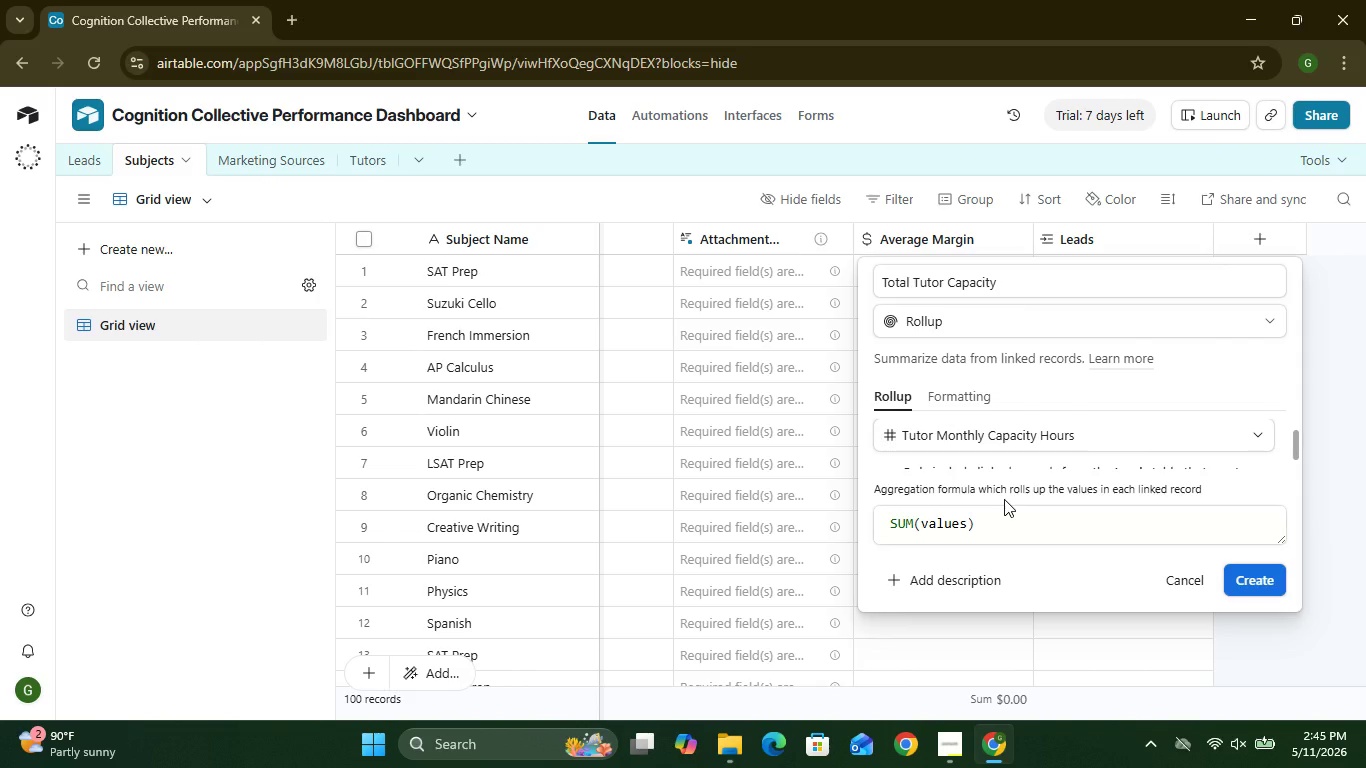 
wait(7.16)
 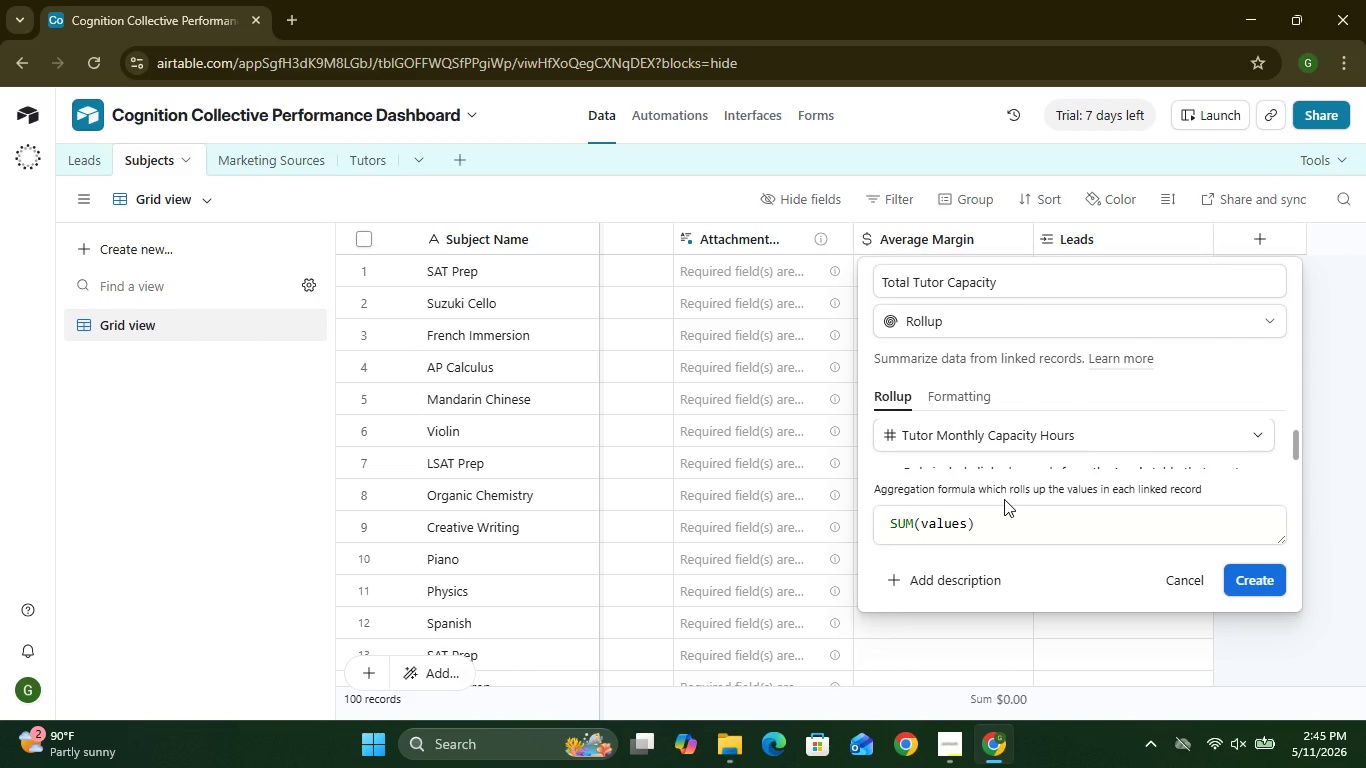 
left_click([1253, 579])
 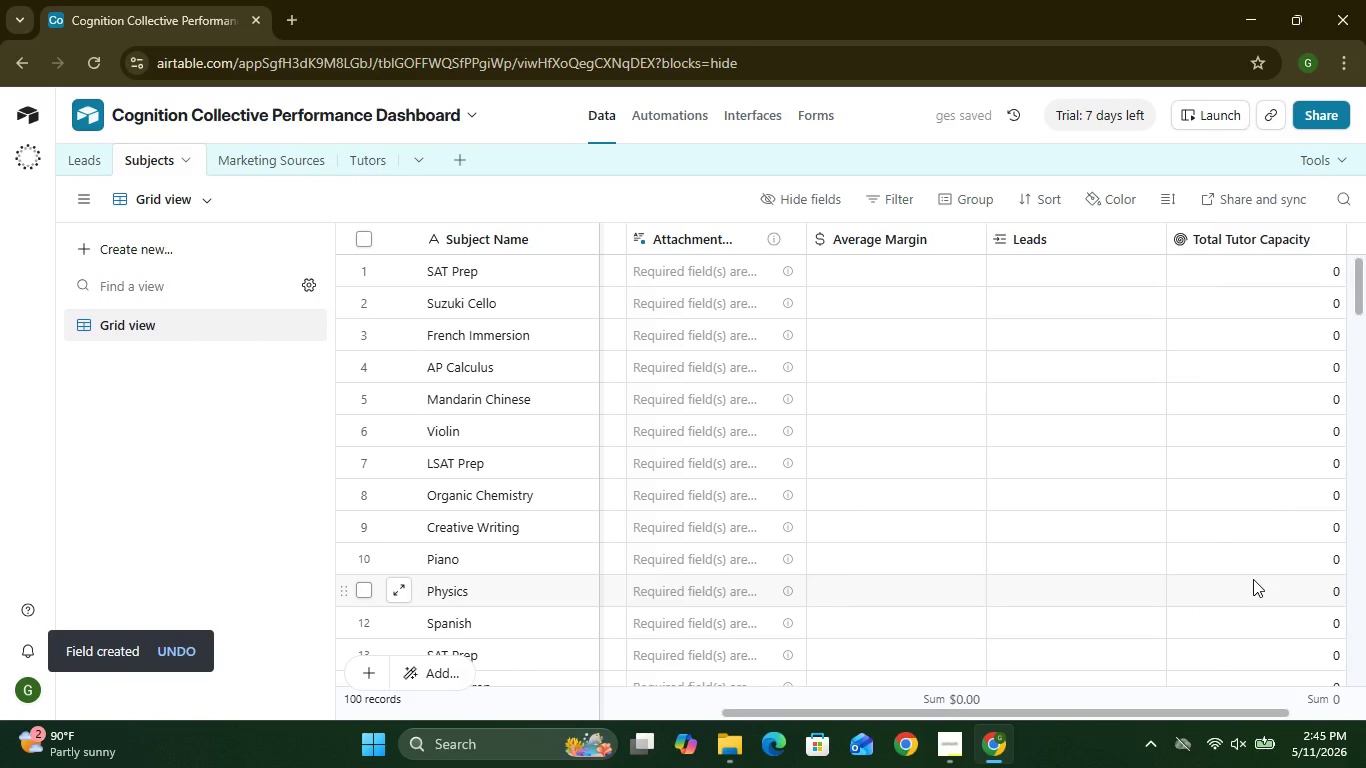 
wait(10.59)
 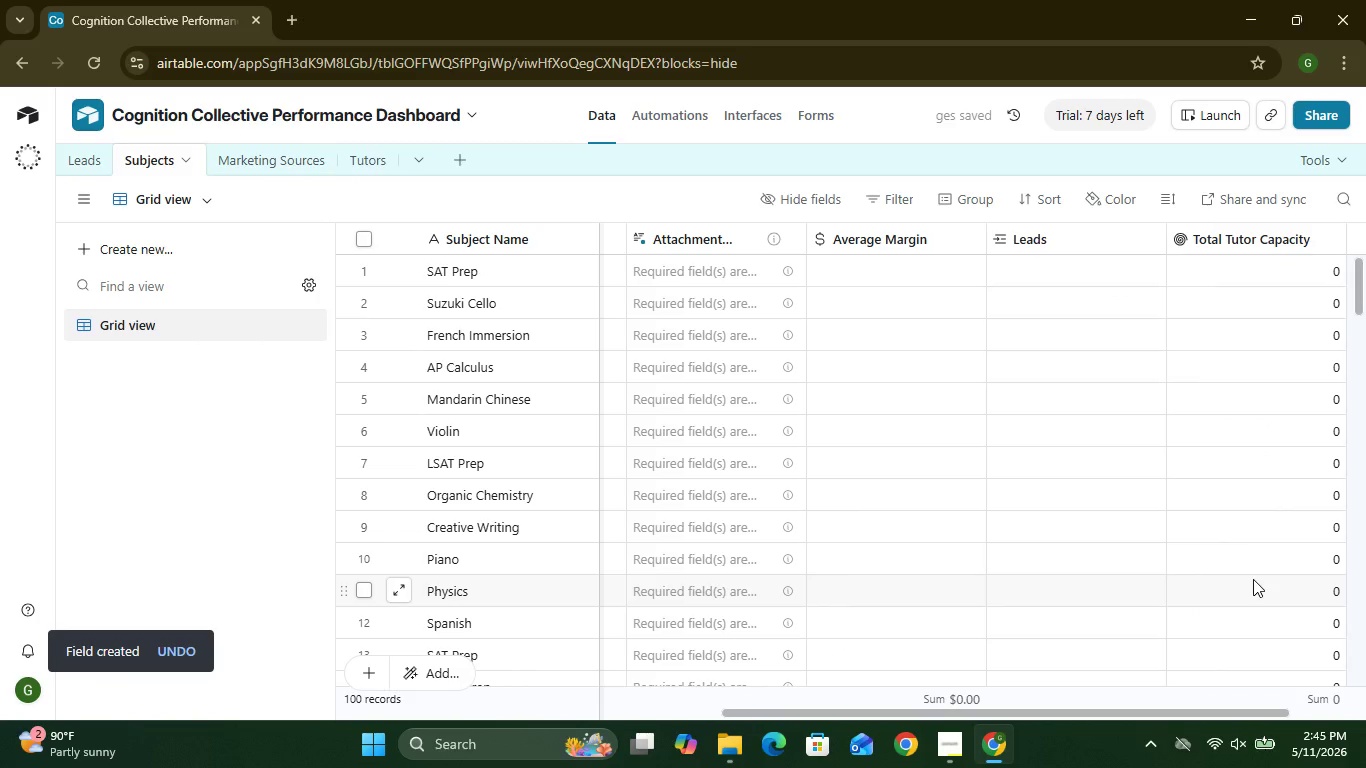 
left_click([1245, 234])
 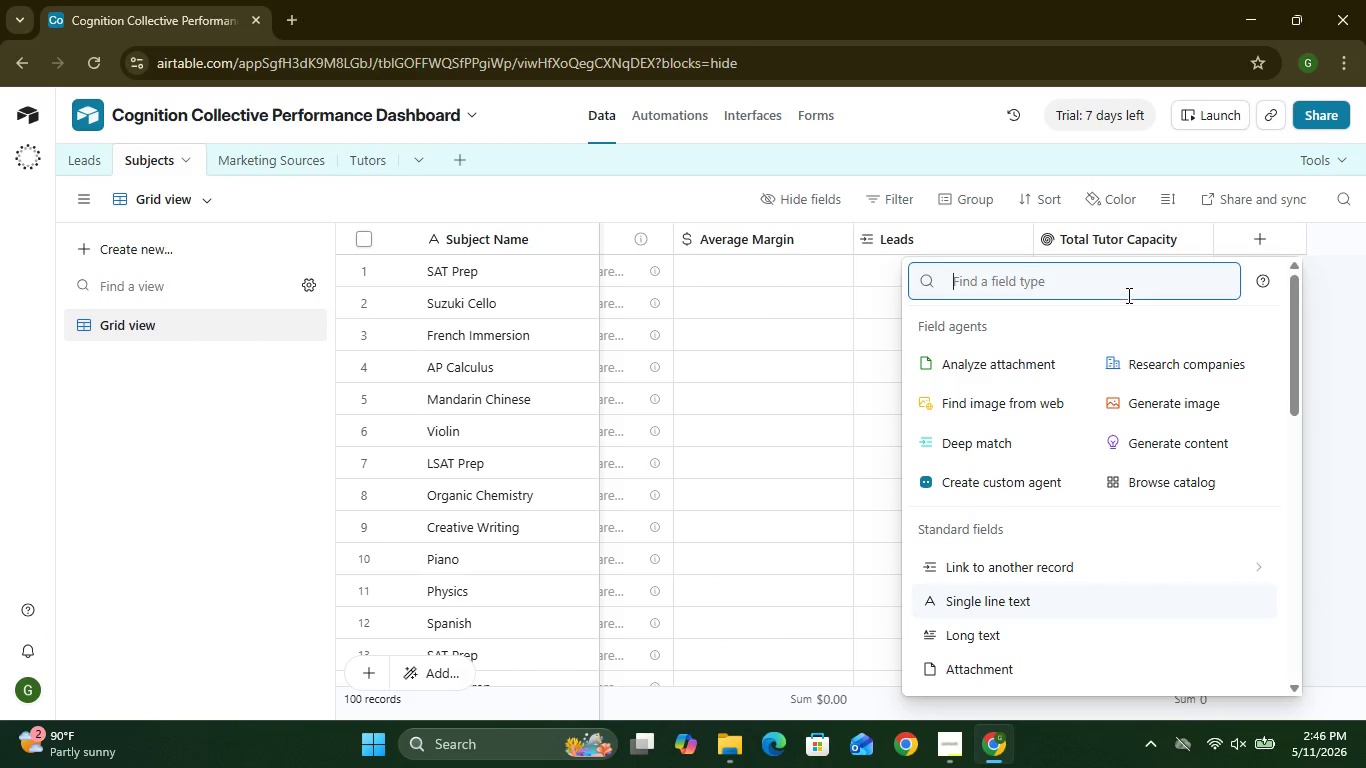 
wait(5.14)
 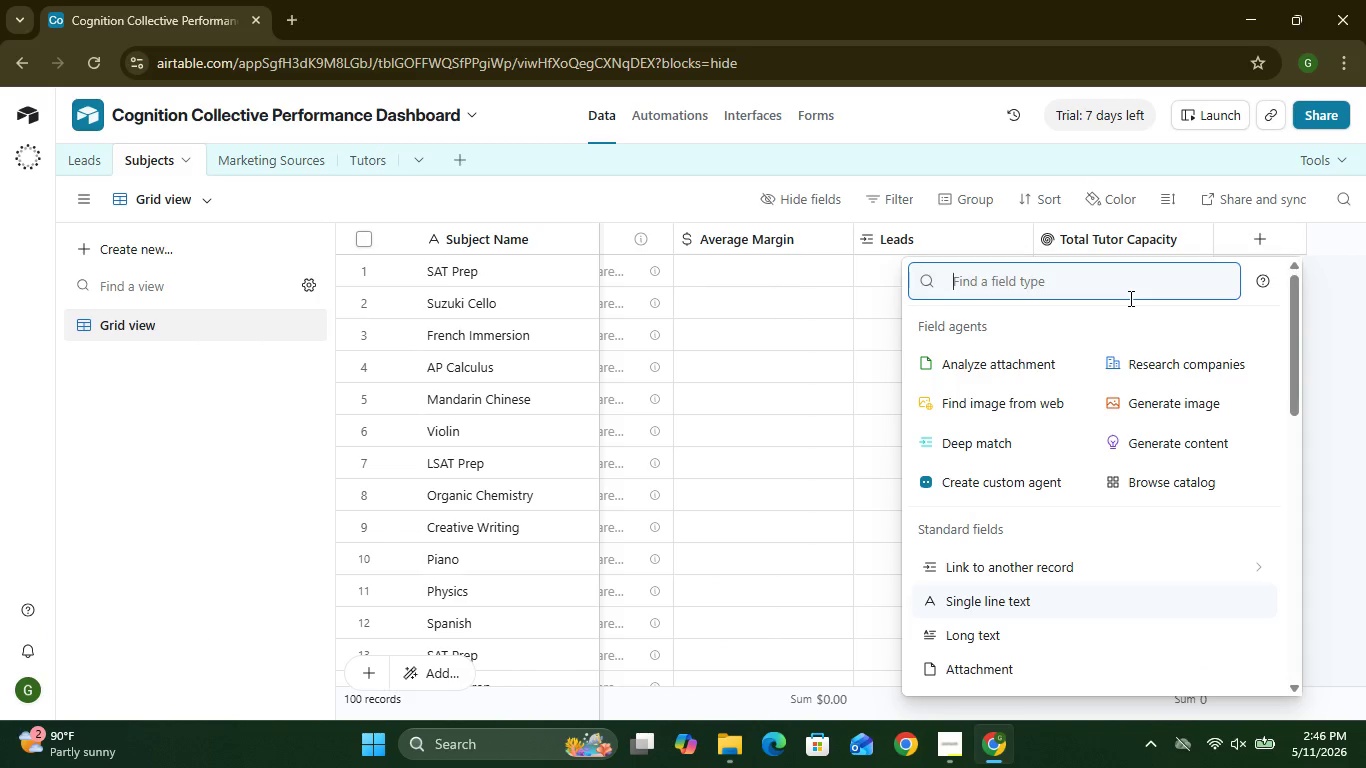 
left_click([1119, 275])
 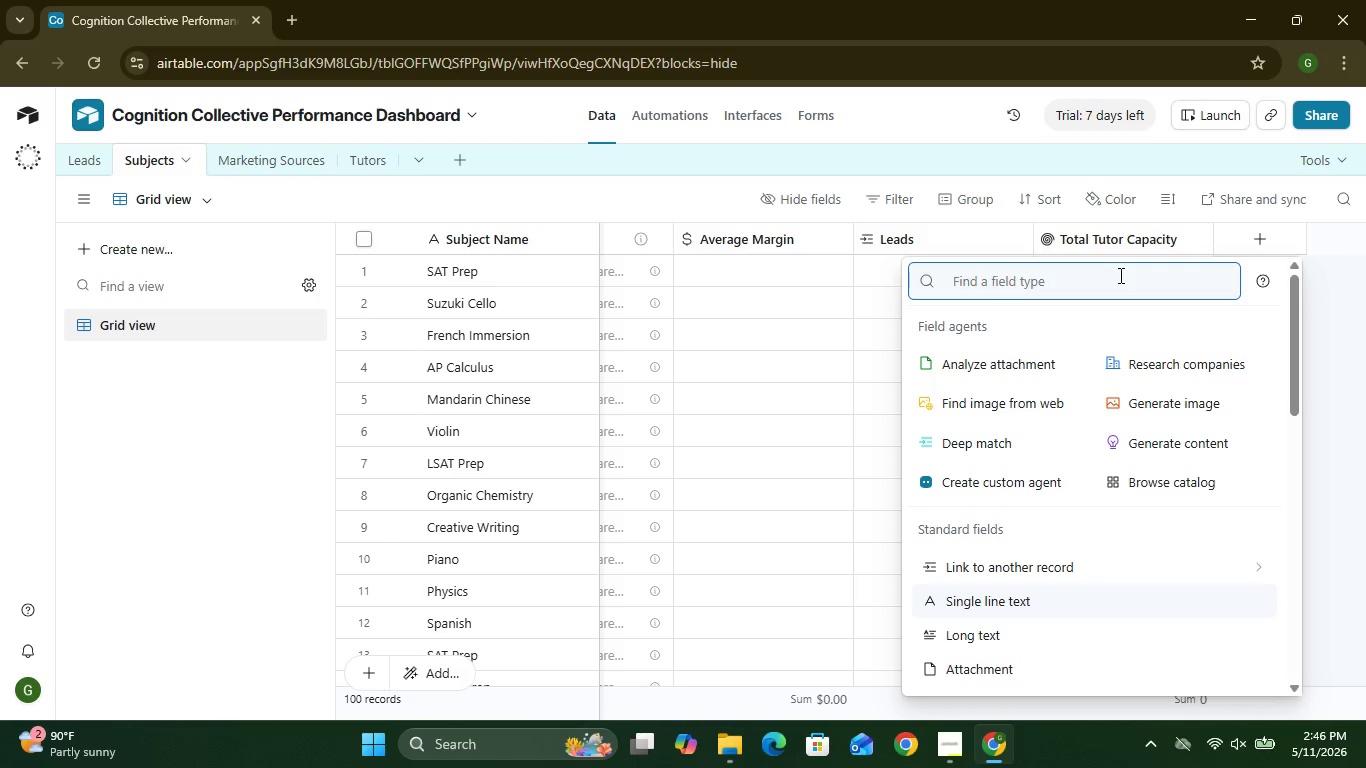 
type(Booked Hours)
 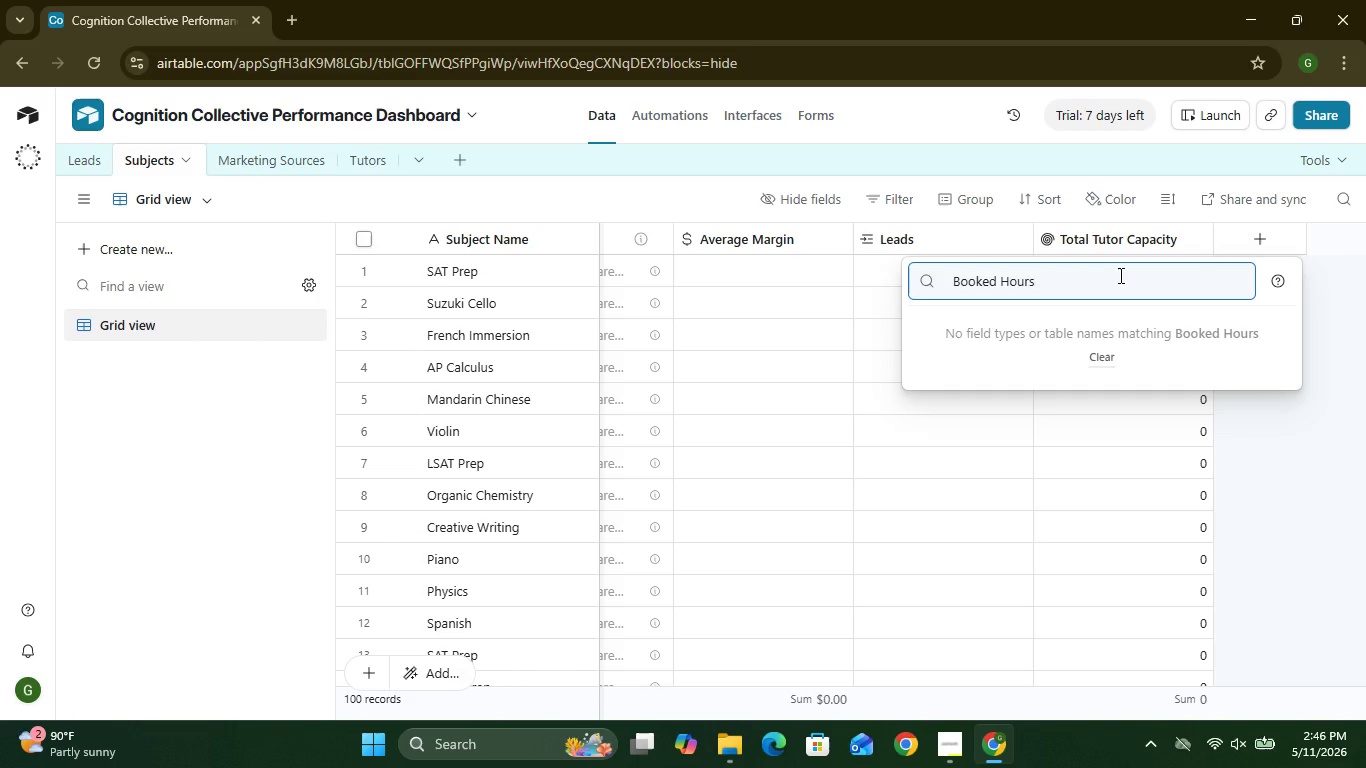 
wait(7.17)
 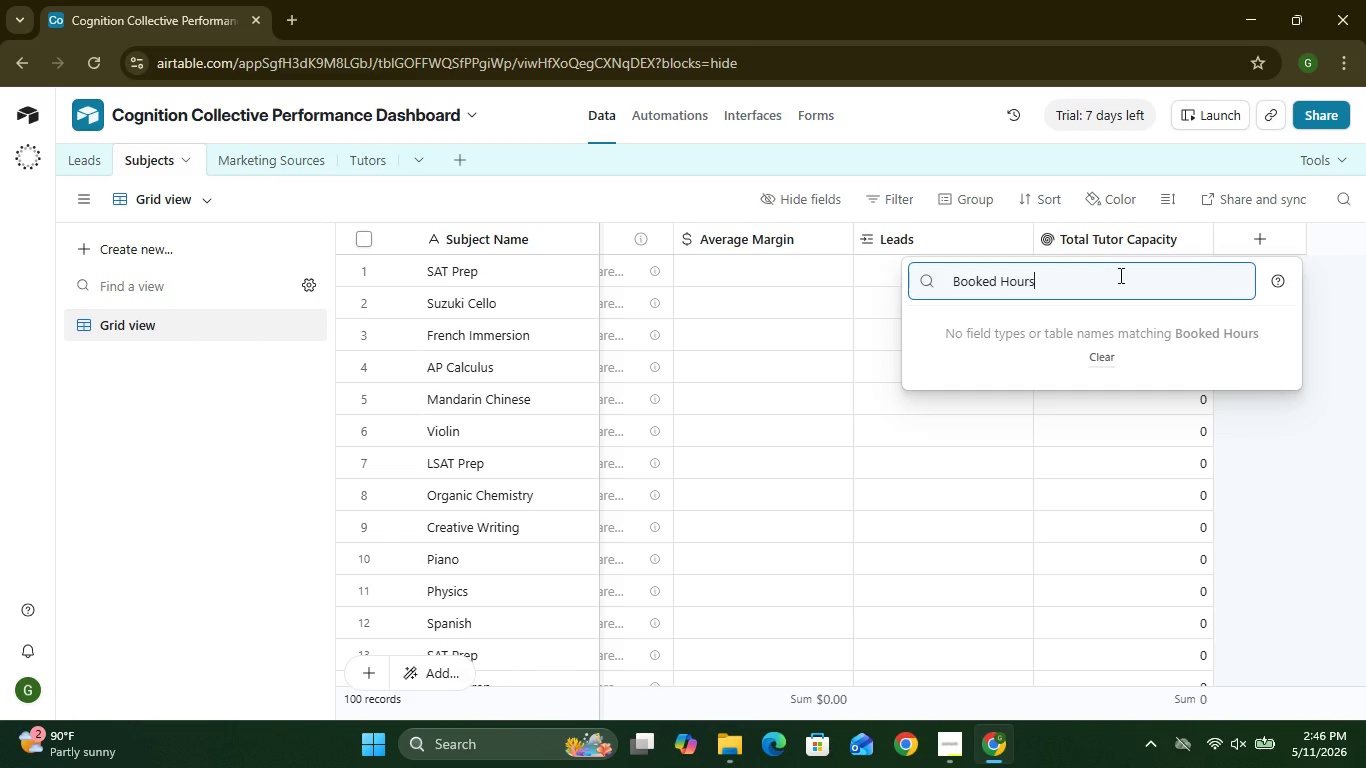 
key(Control+A)
 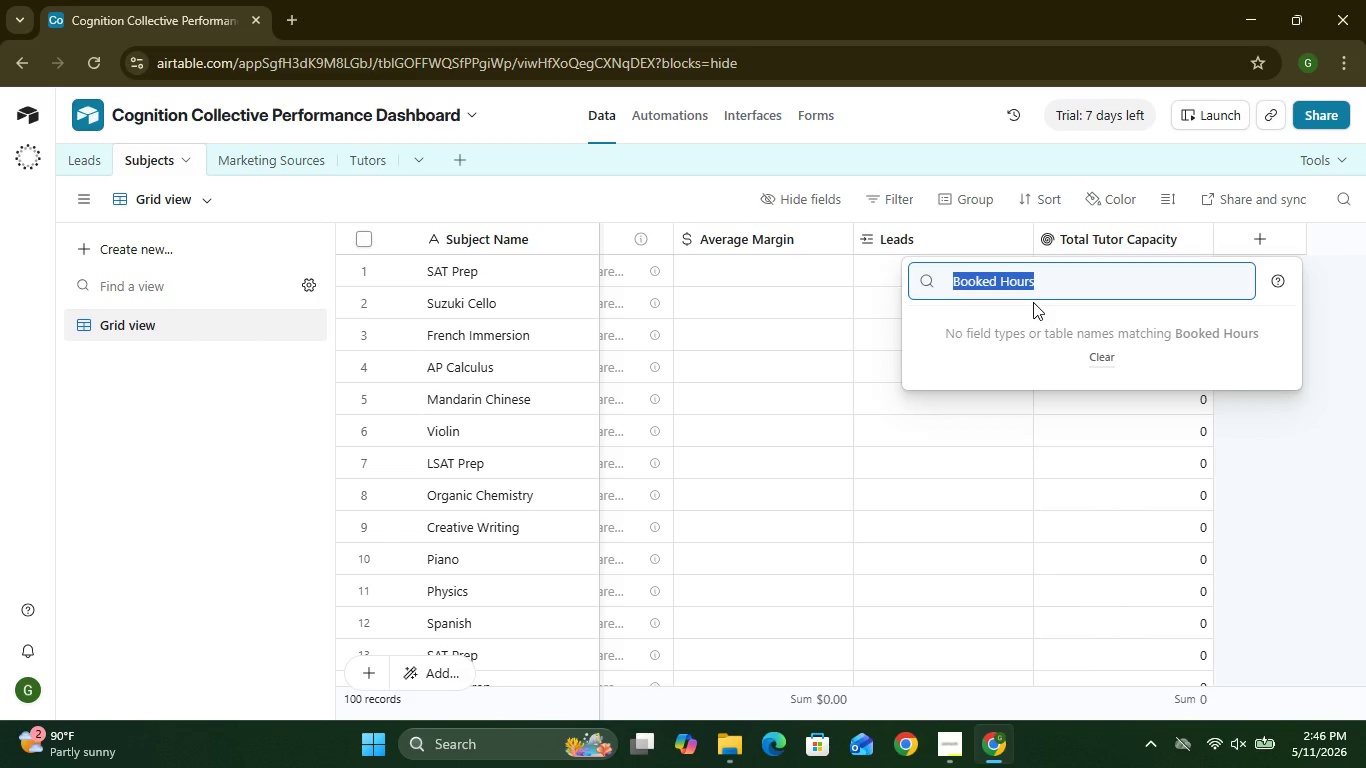 
key(Control+C)
 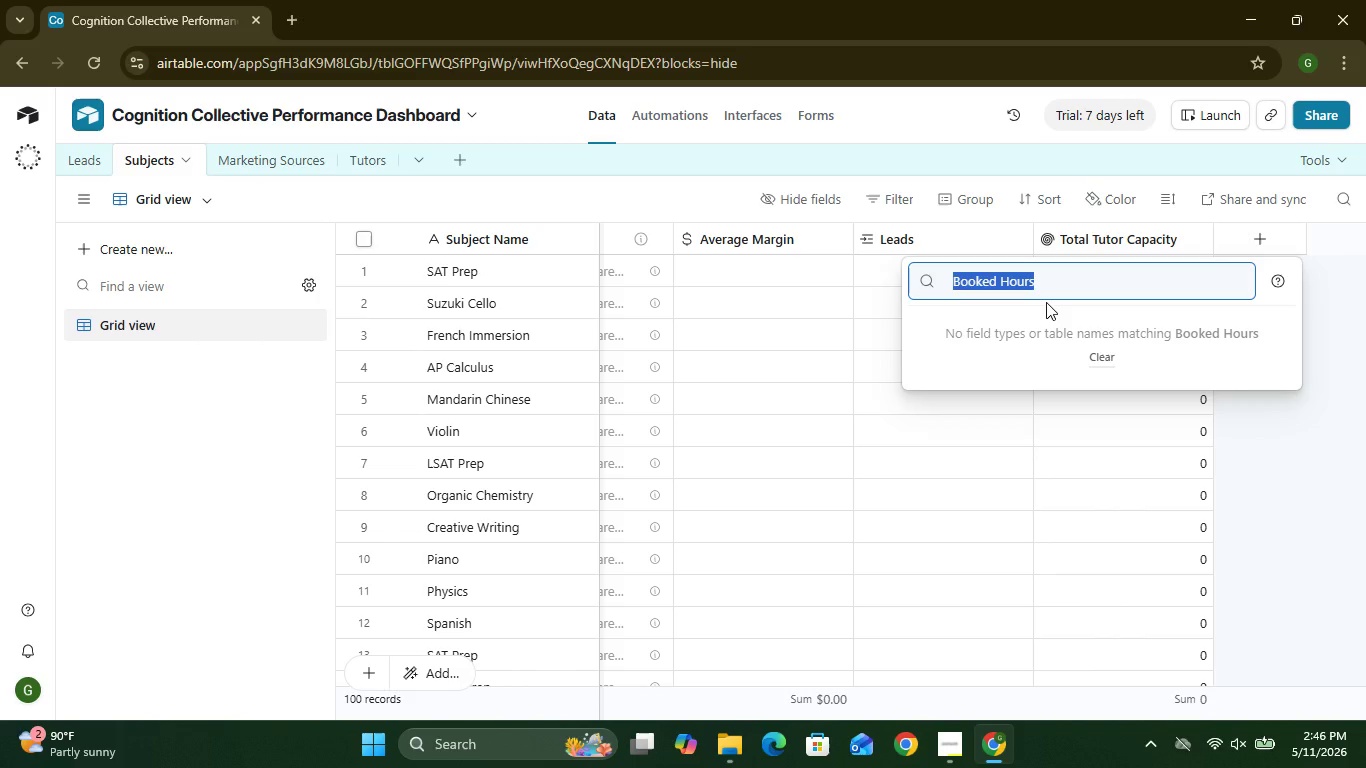 
key(Backspace)
 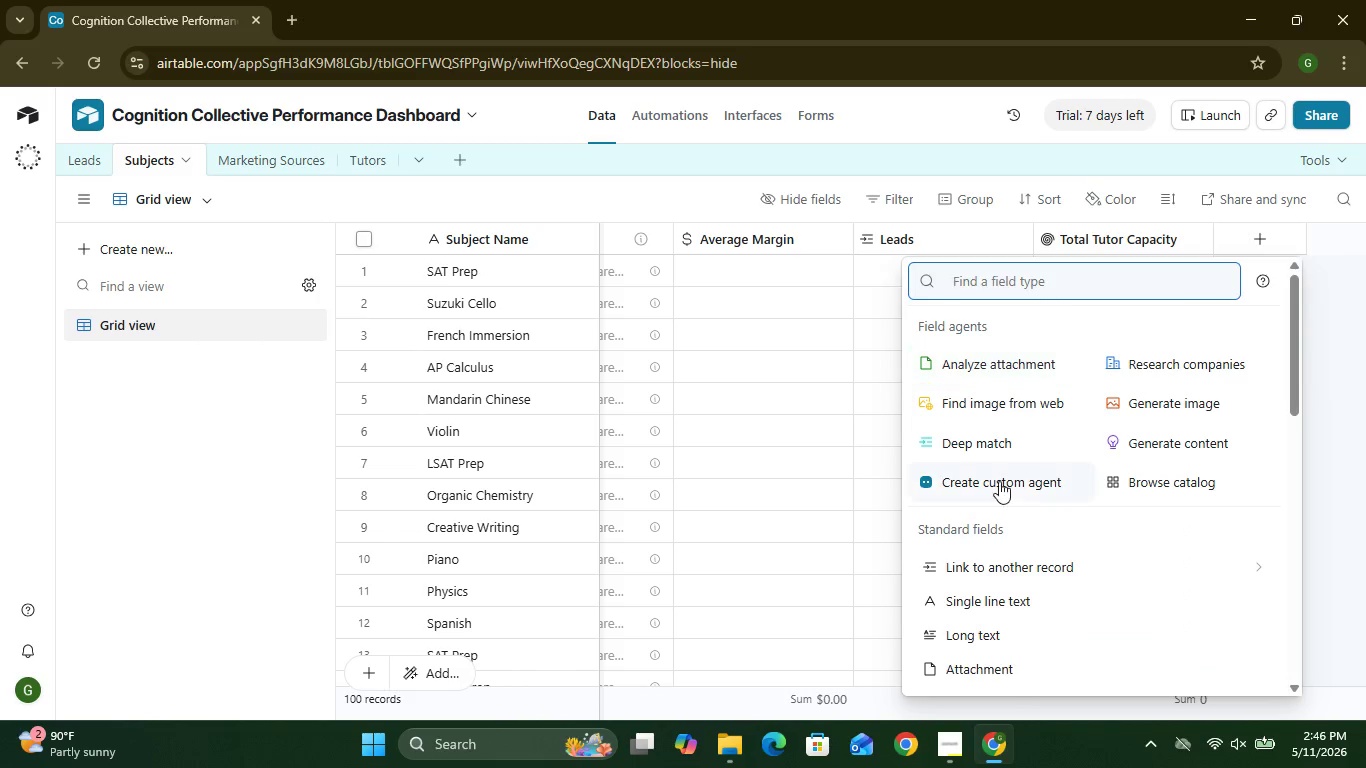 
mouse_move([999, 488])
 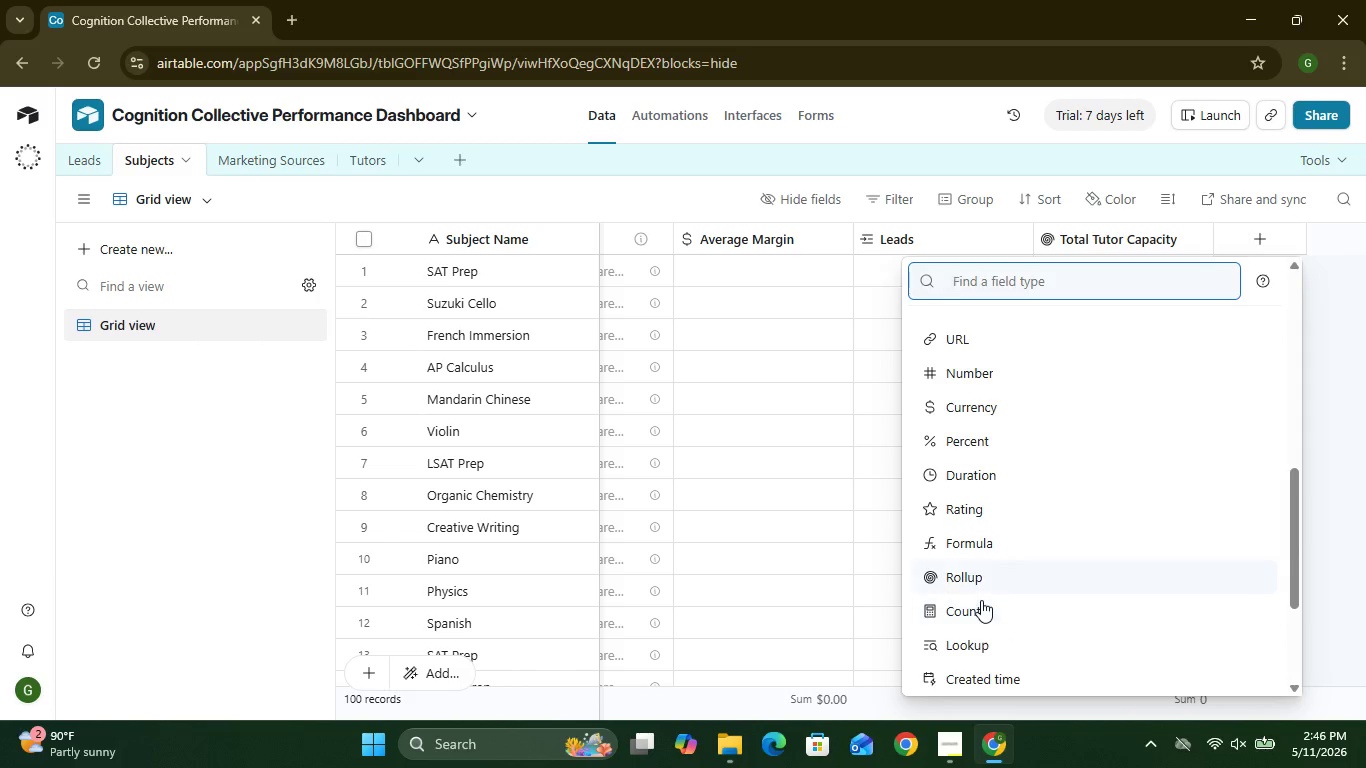 
left_click([976, 539])
 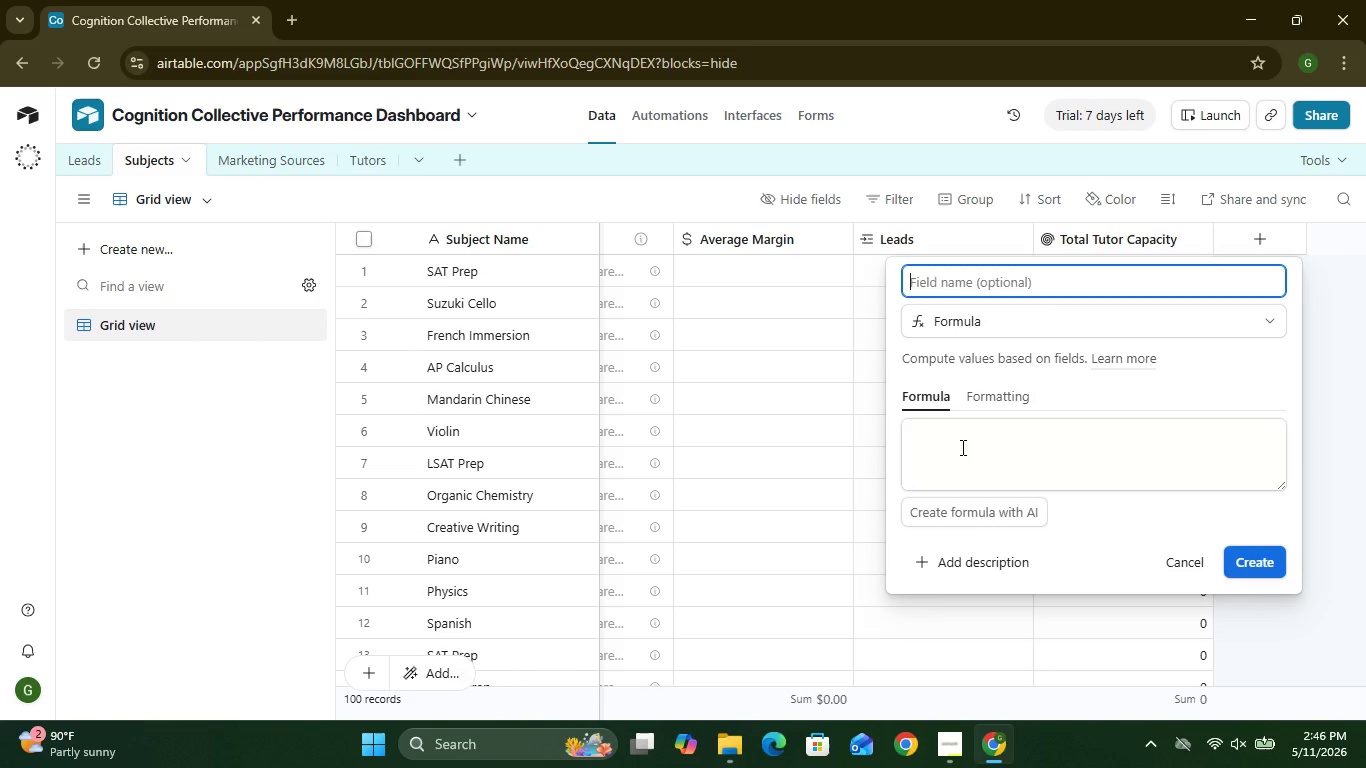 
left_click([961, 447])
 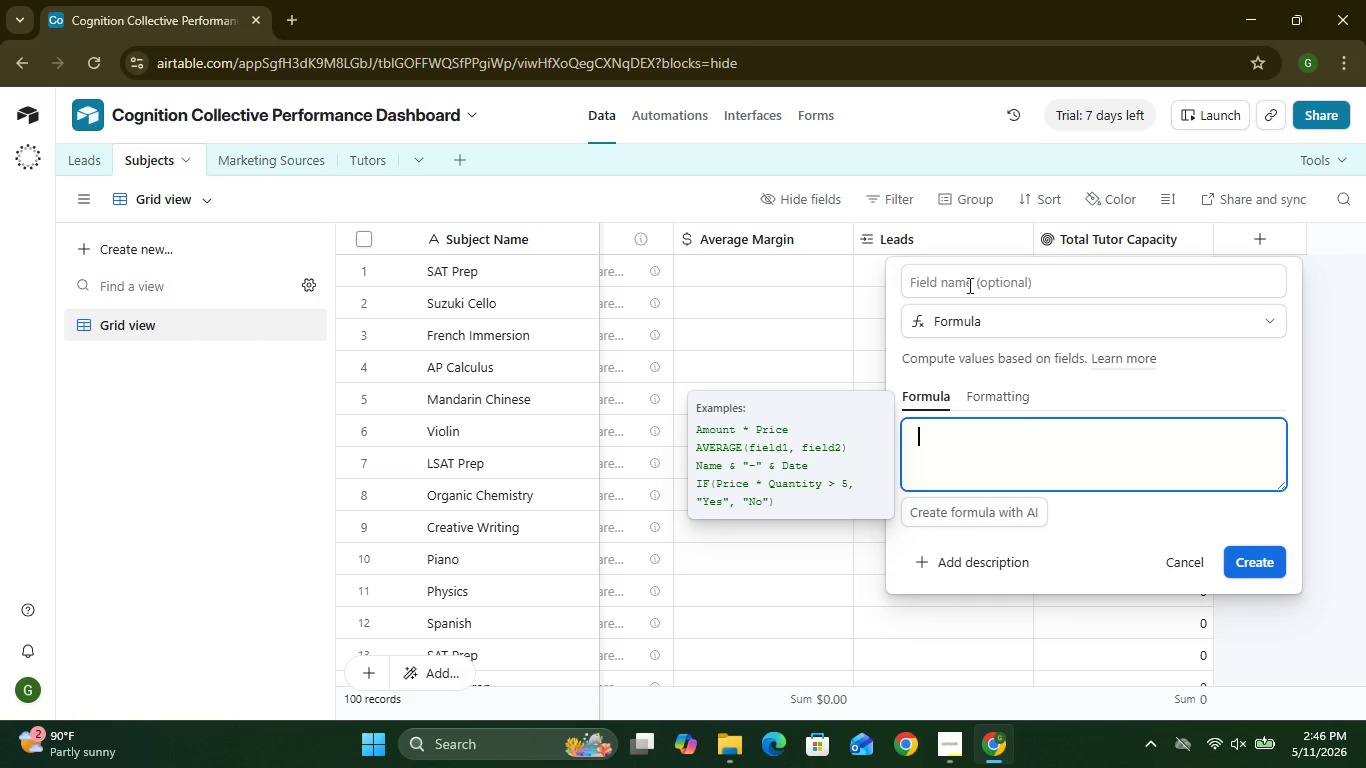 
left_click([968, 285])
 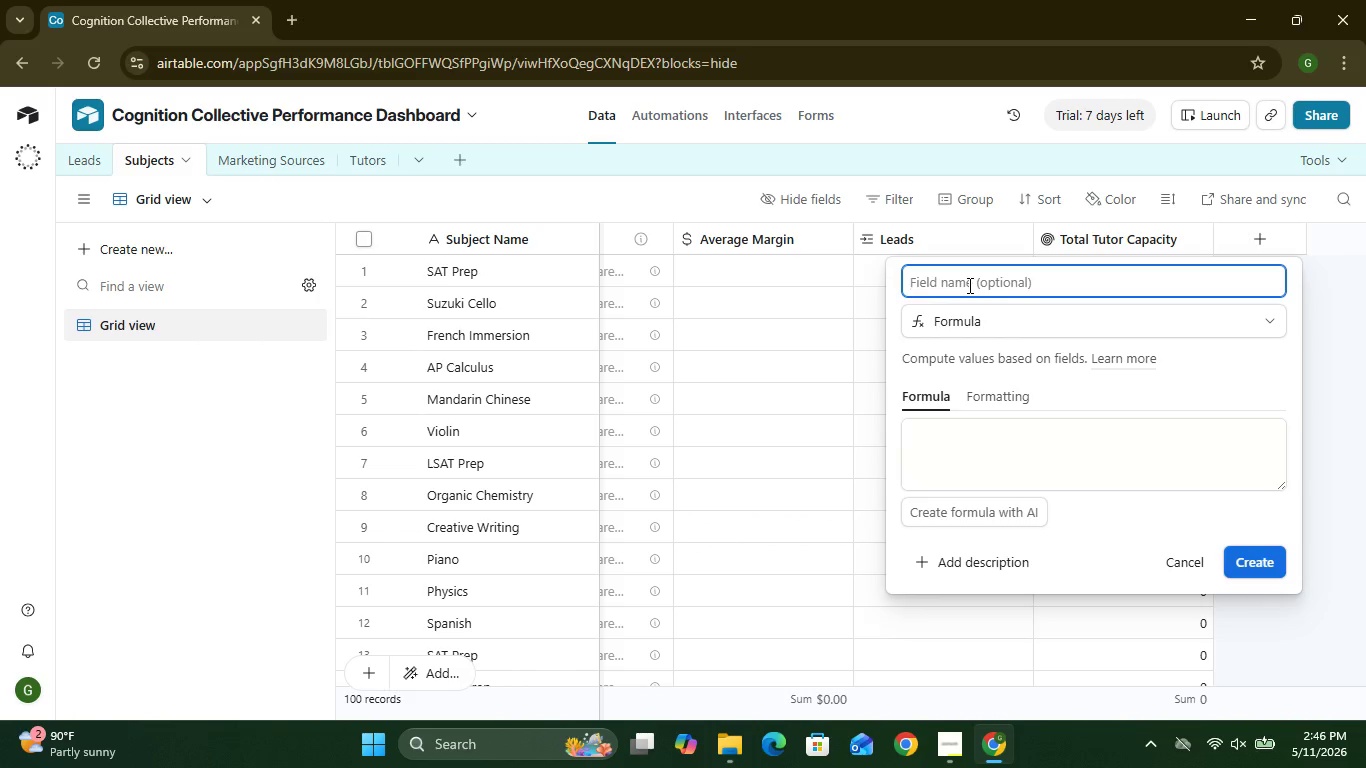 
key(Control+V)
 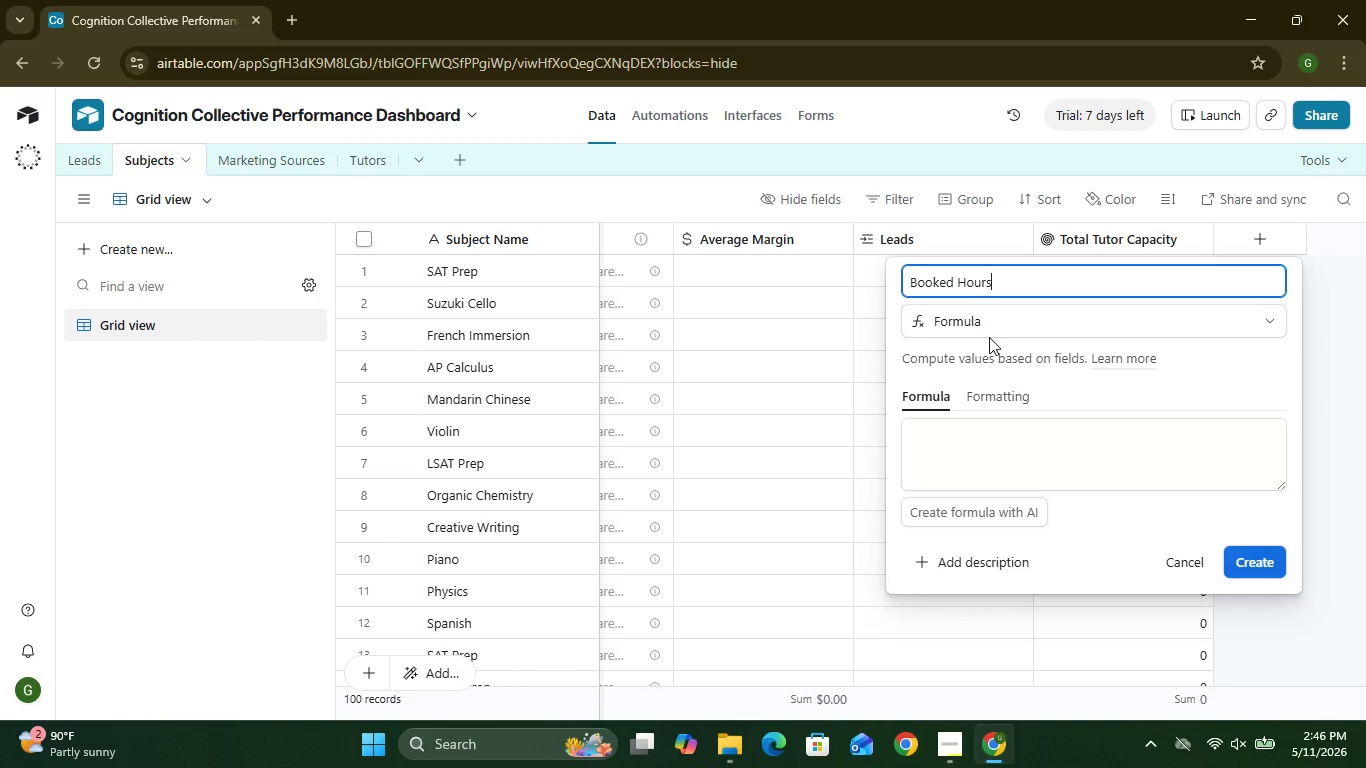 
wait(22.72)
 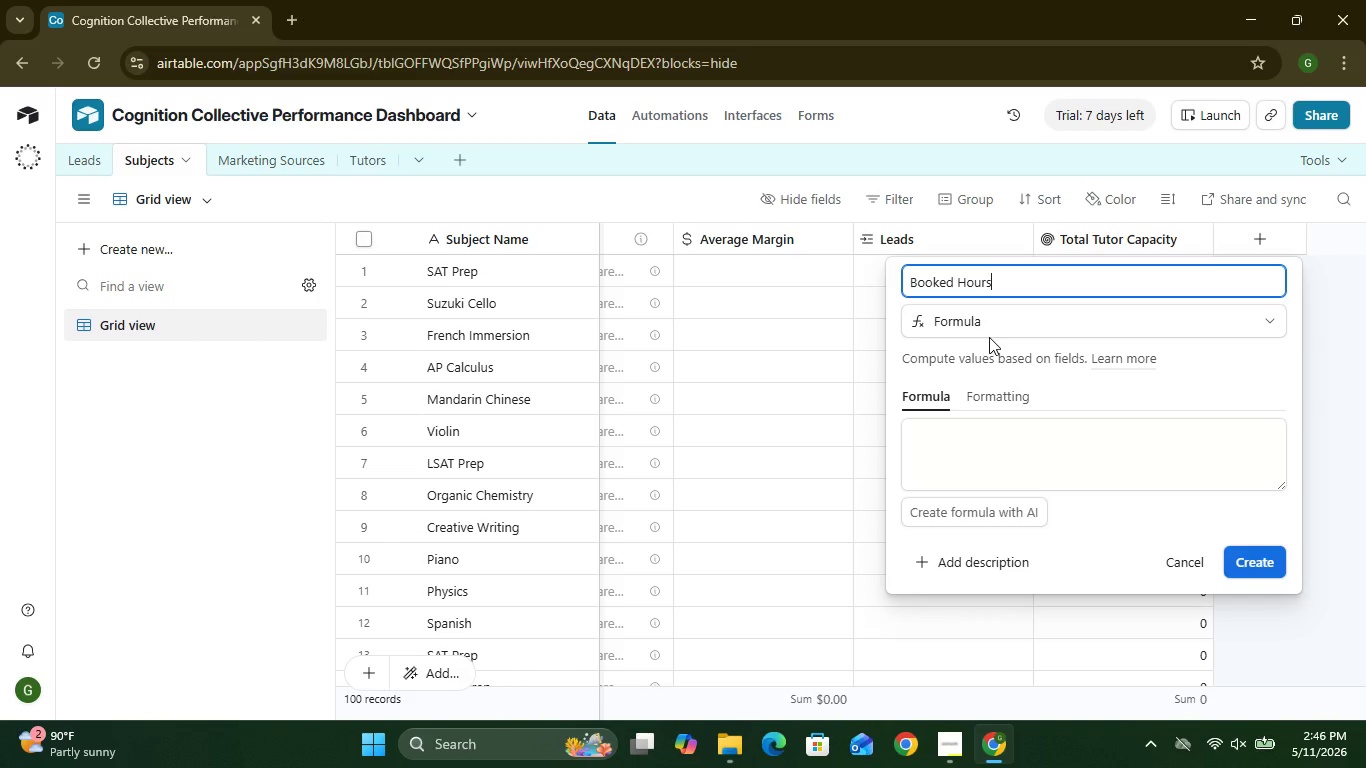 
left_click([992, 447])
 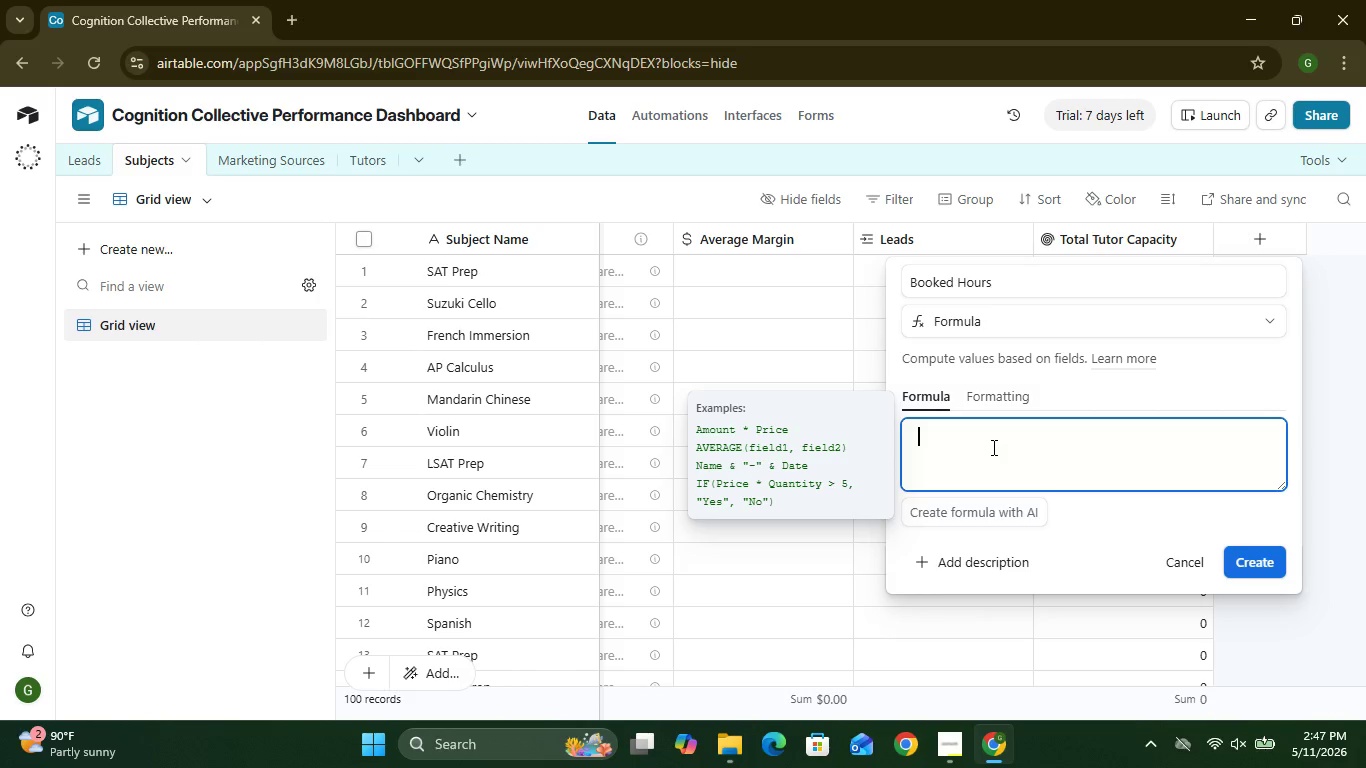 
wait(6.83)
 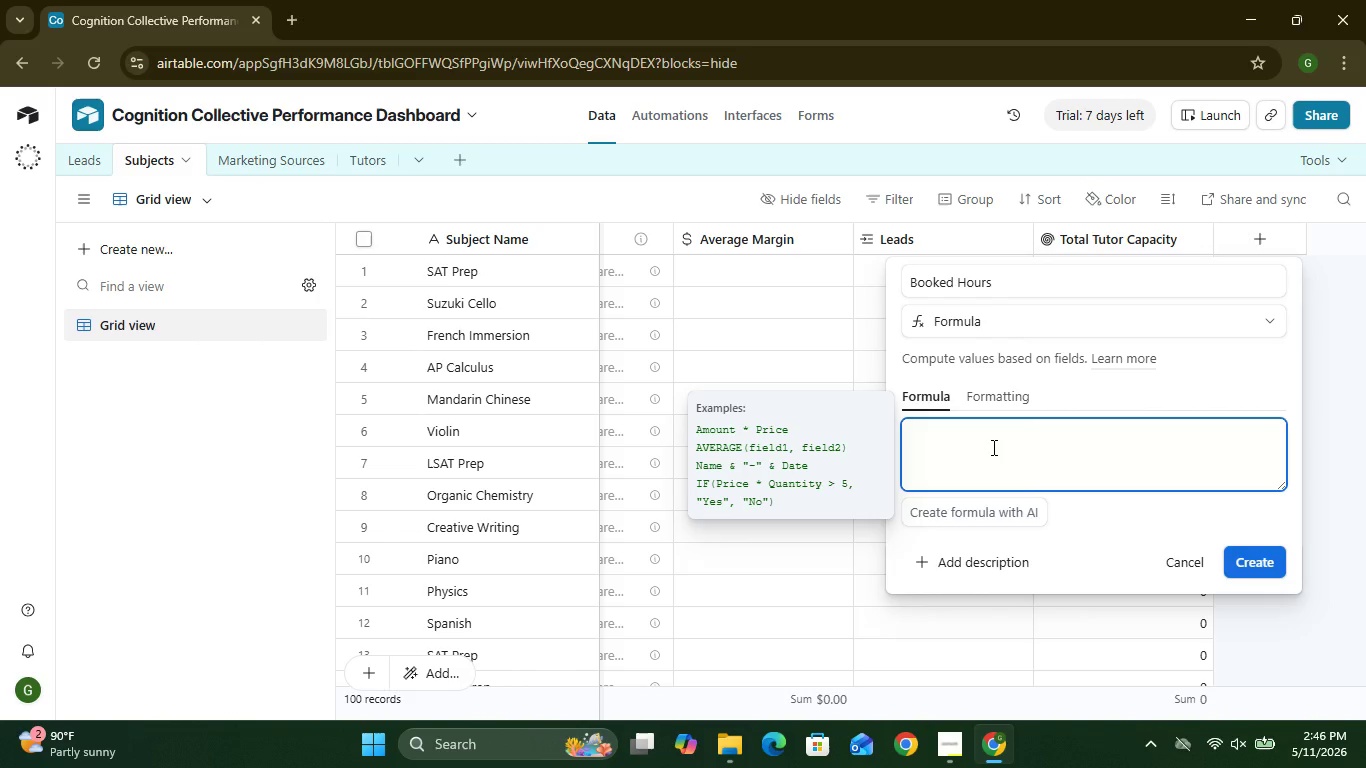 
type({Total Enrollments)
 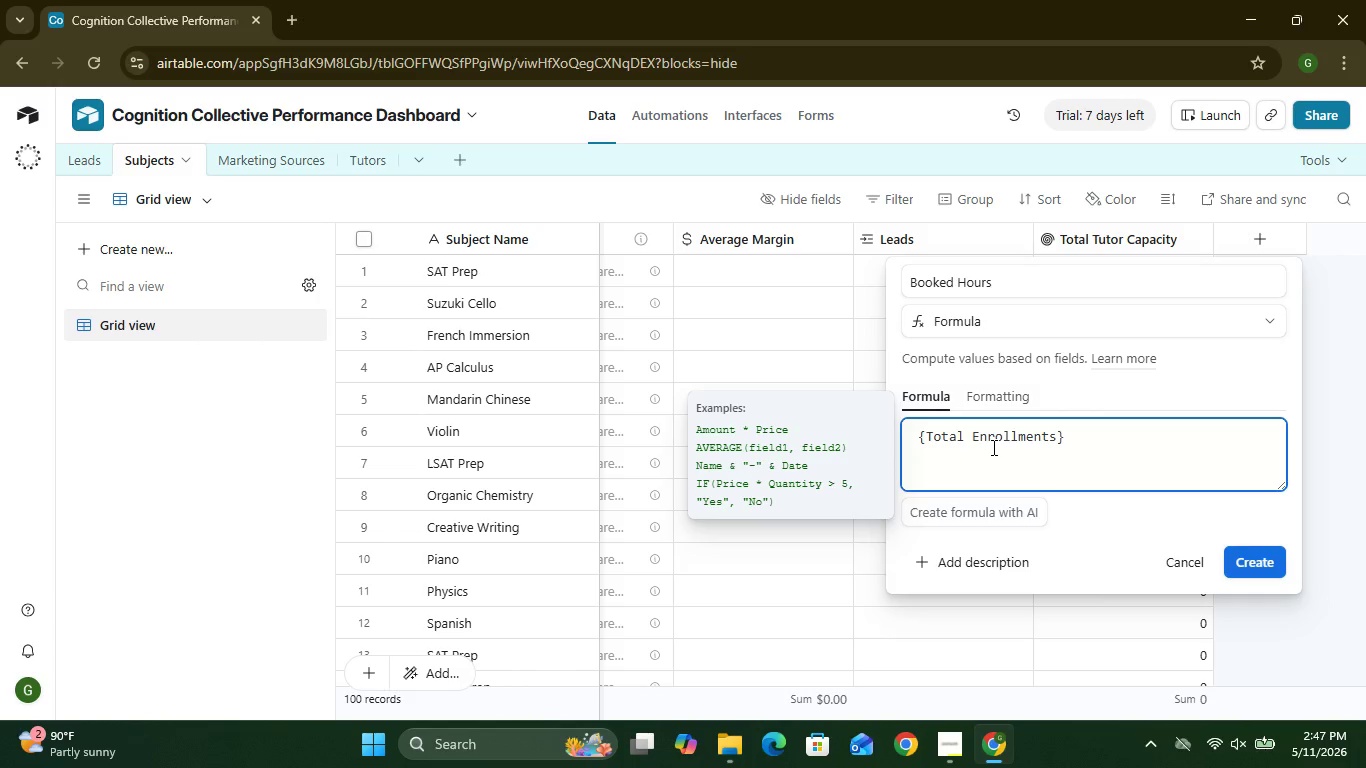 
left_click([1092, 431])
 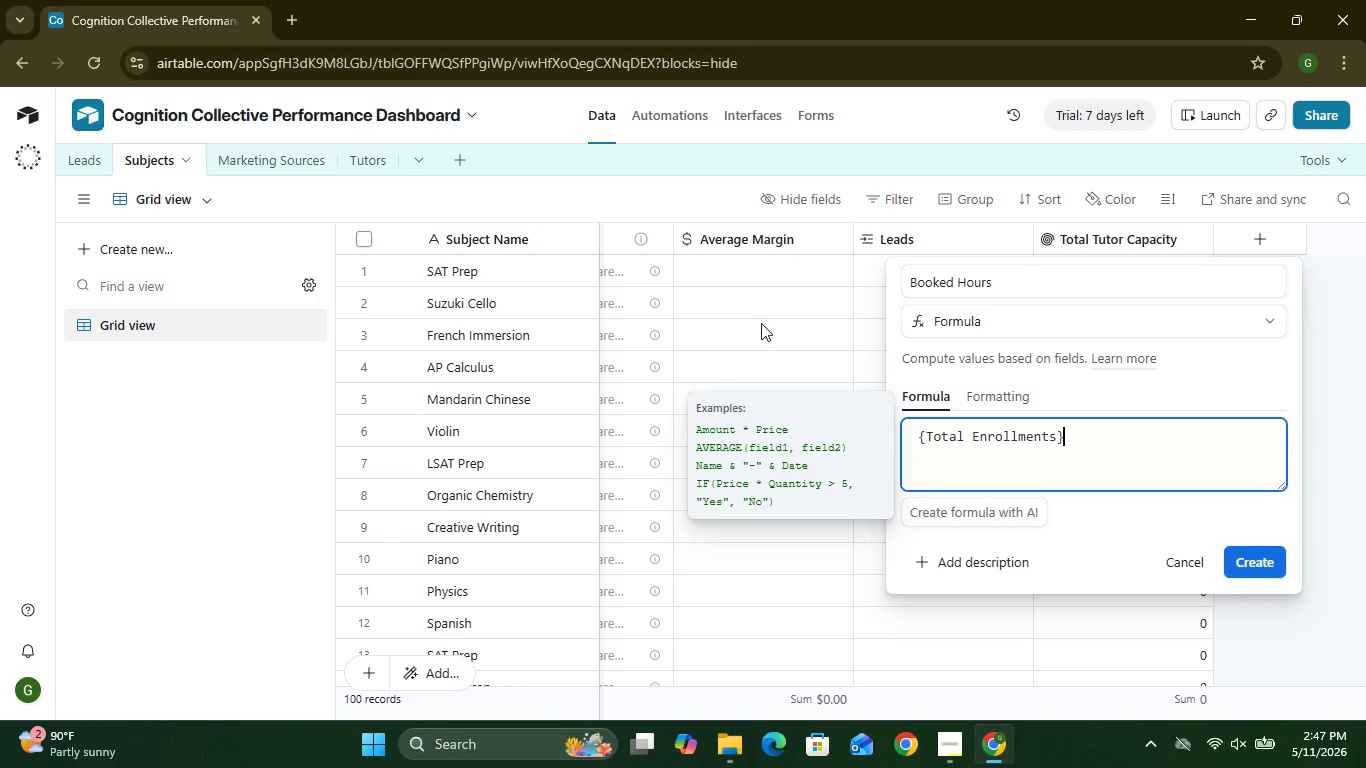 
wait(35.95)
 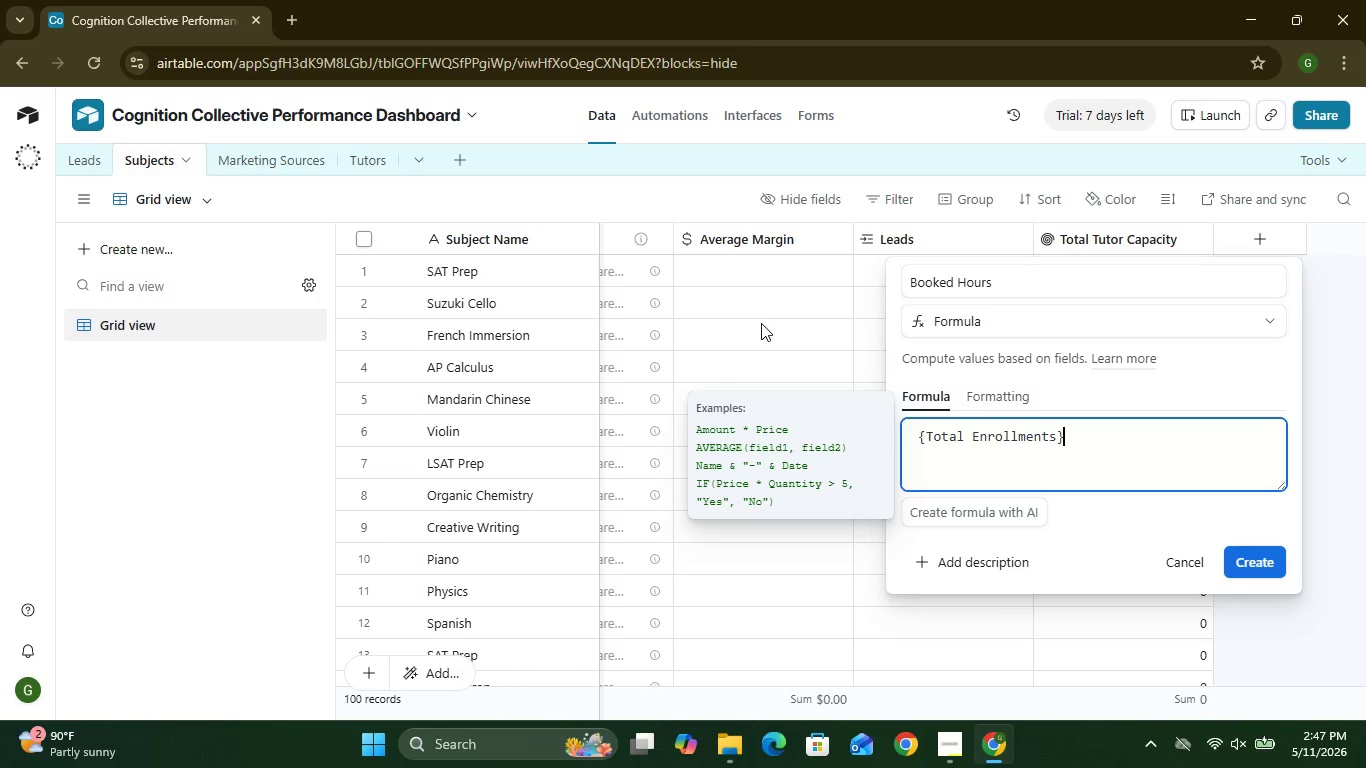 
left_click([76, 160])
 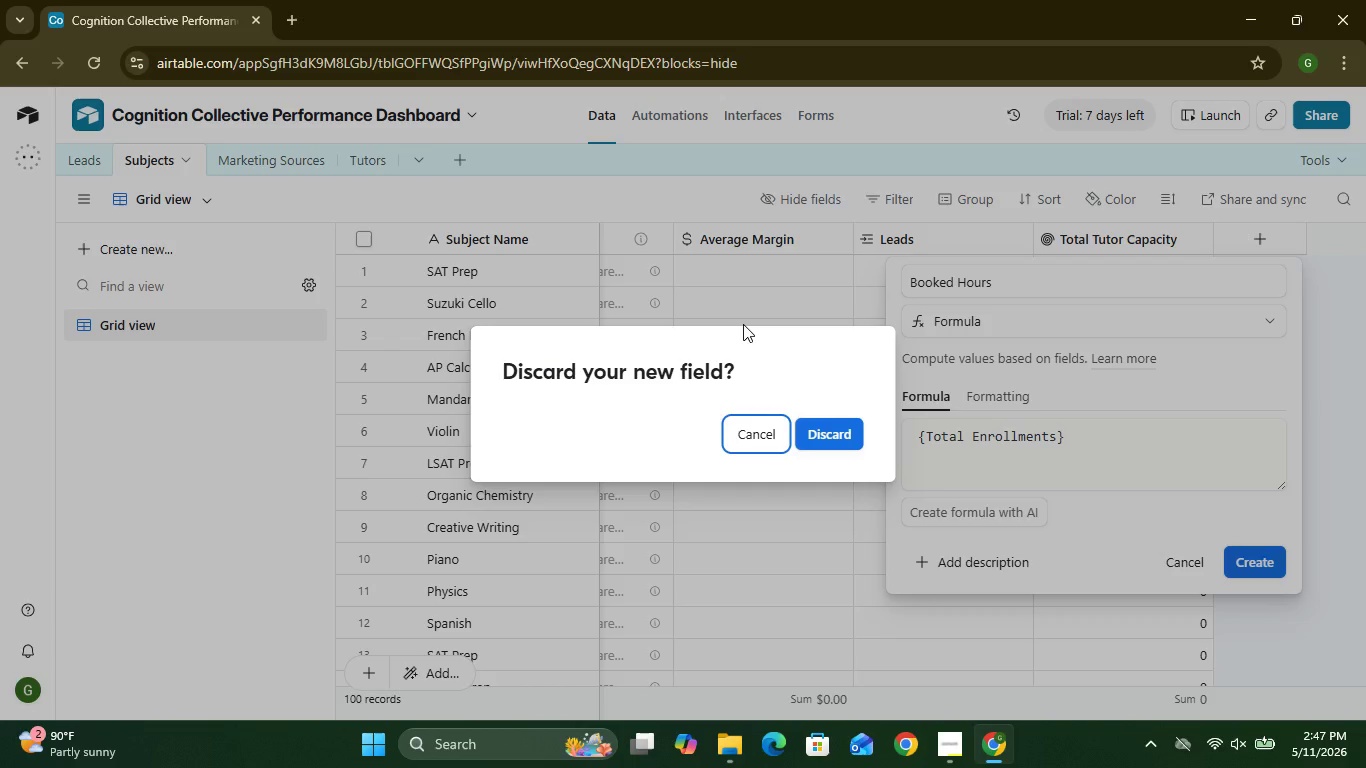 
left_click([761, 443])
 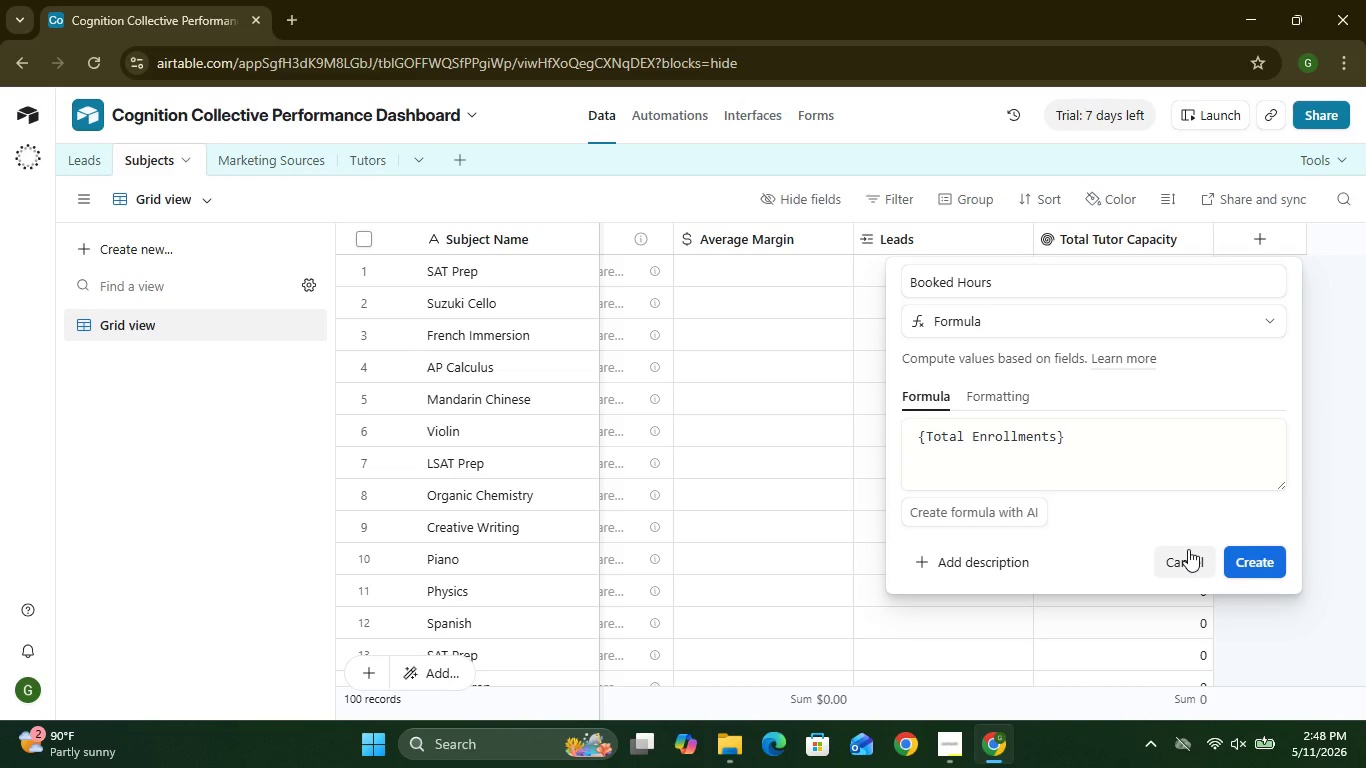 
left_click([1191, 557])
 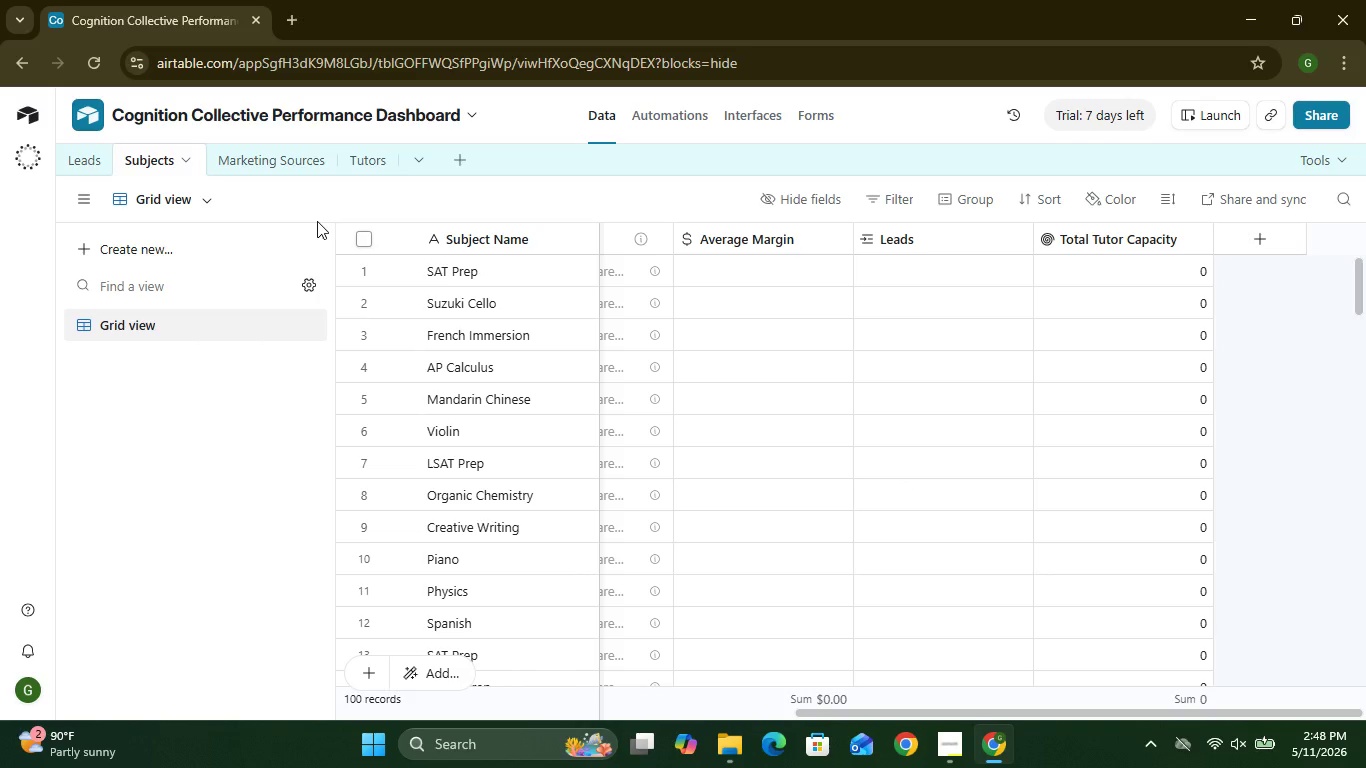 
left_click([86, 164])
 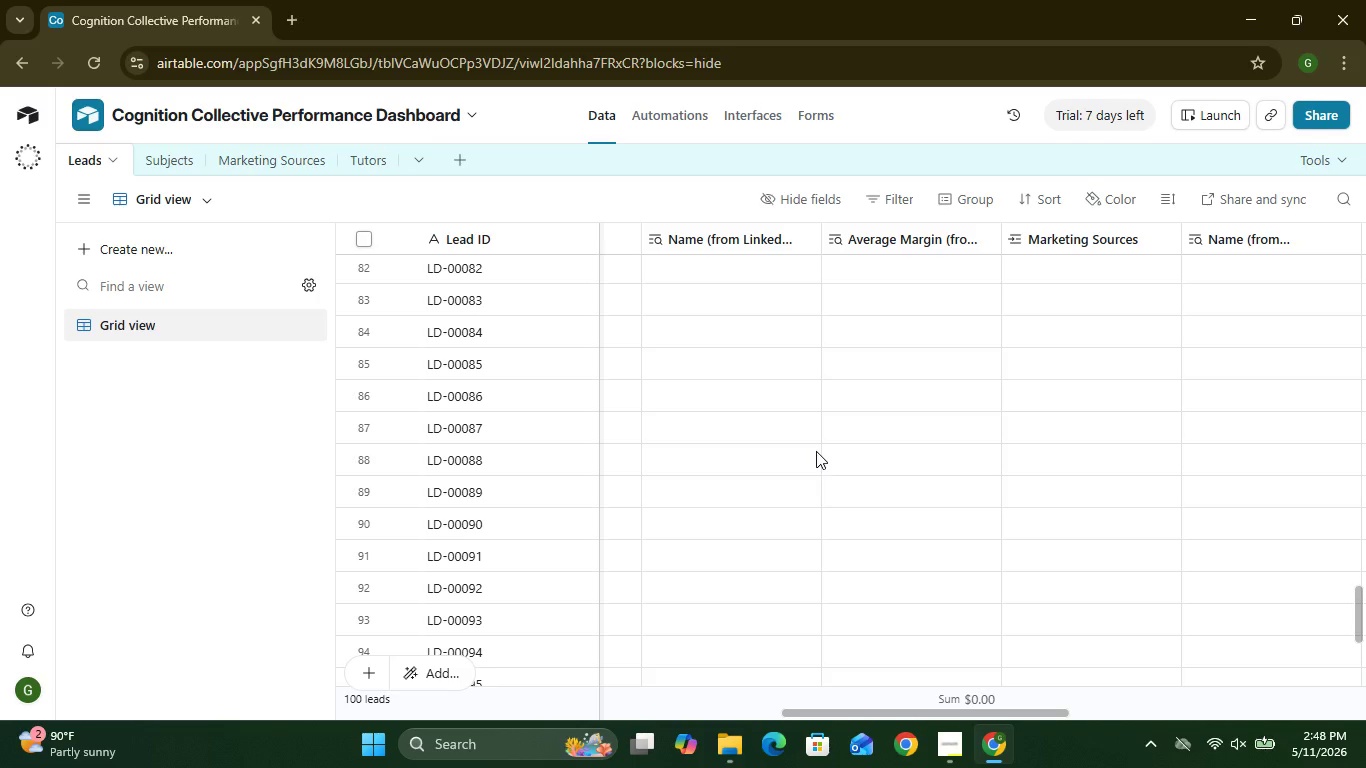 
wait(28.41)
 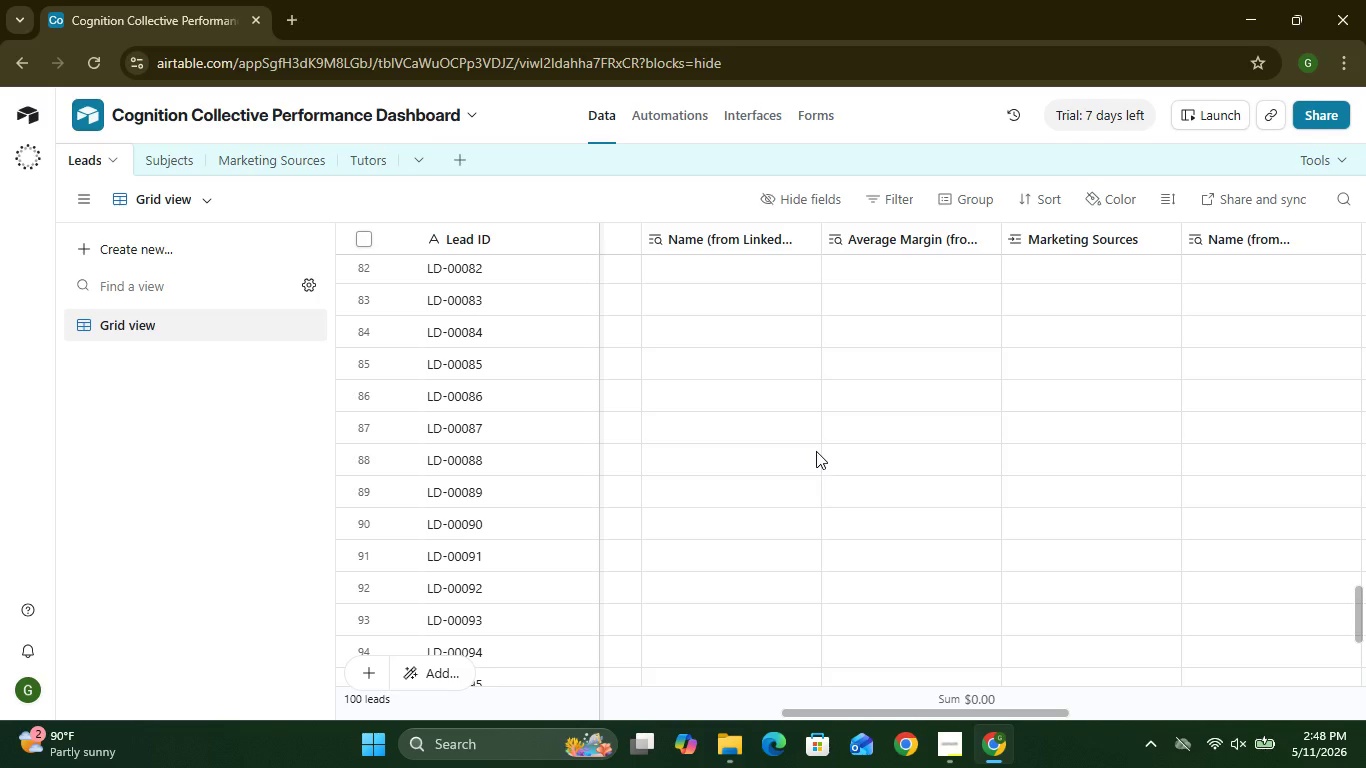 
left_click([268, 169])
 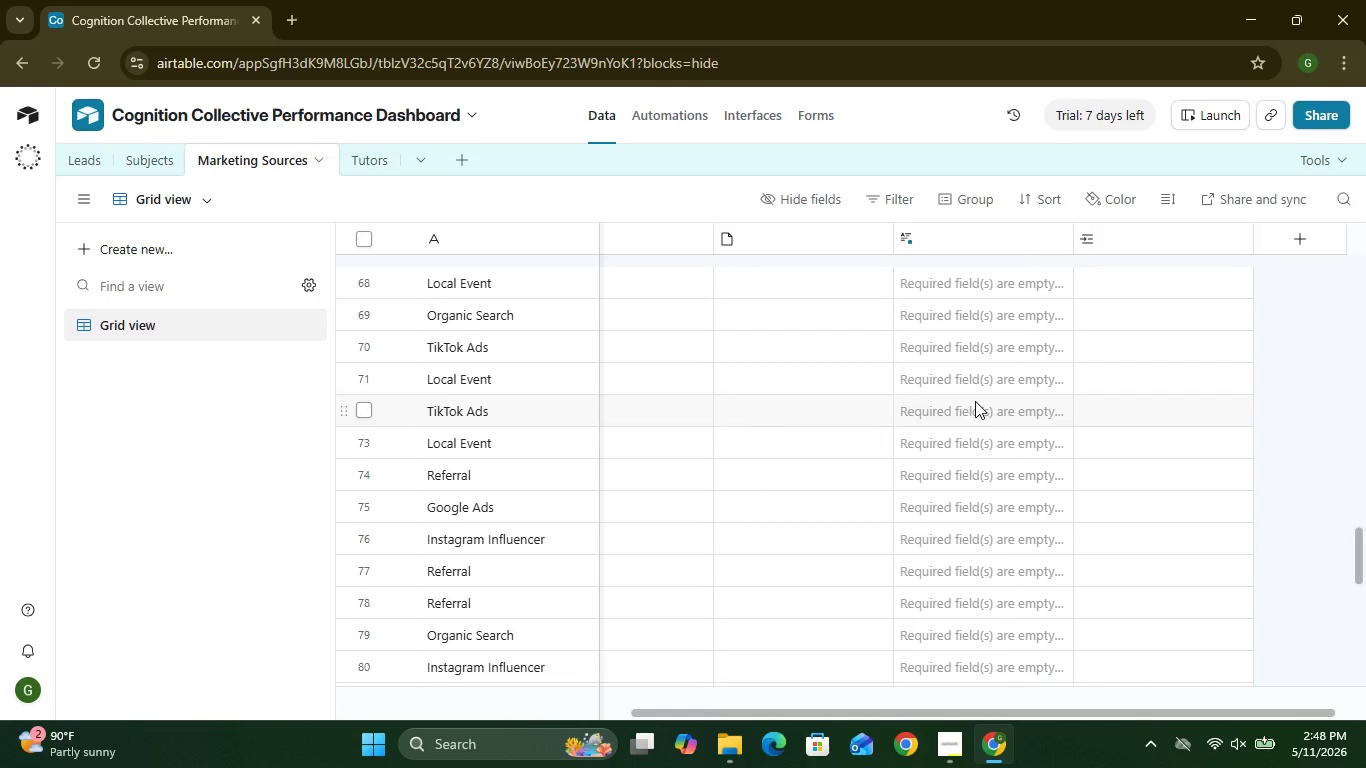 
wait(8.8)
 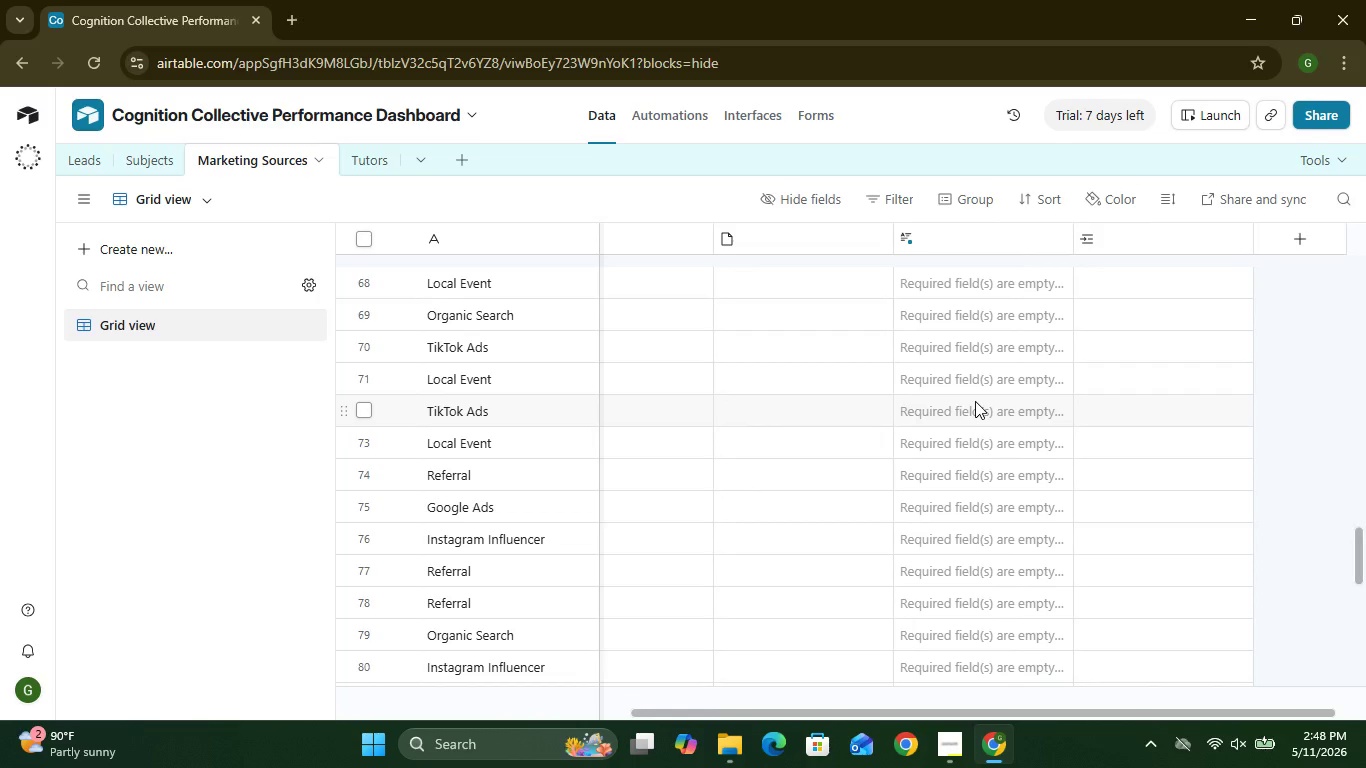 
left_click([390, 169])
 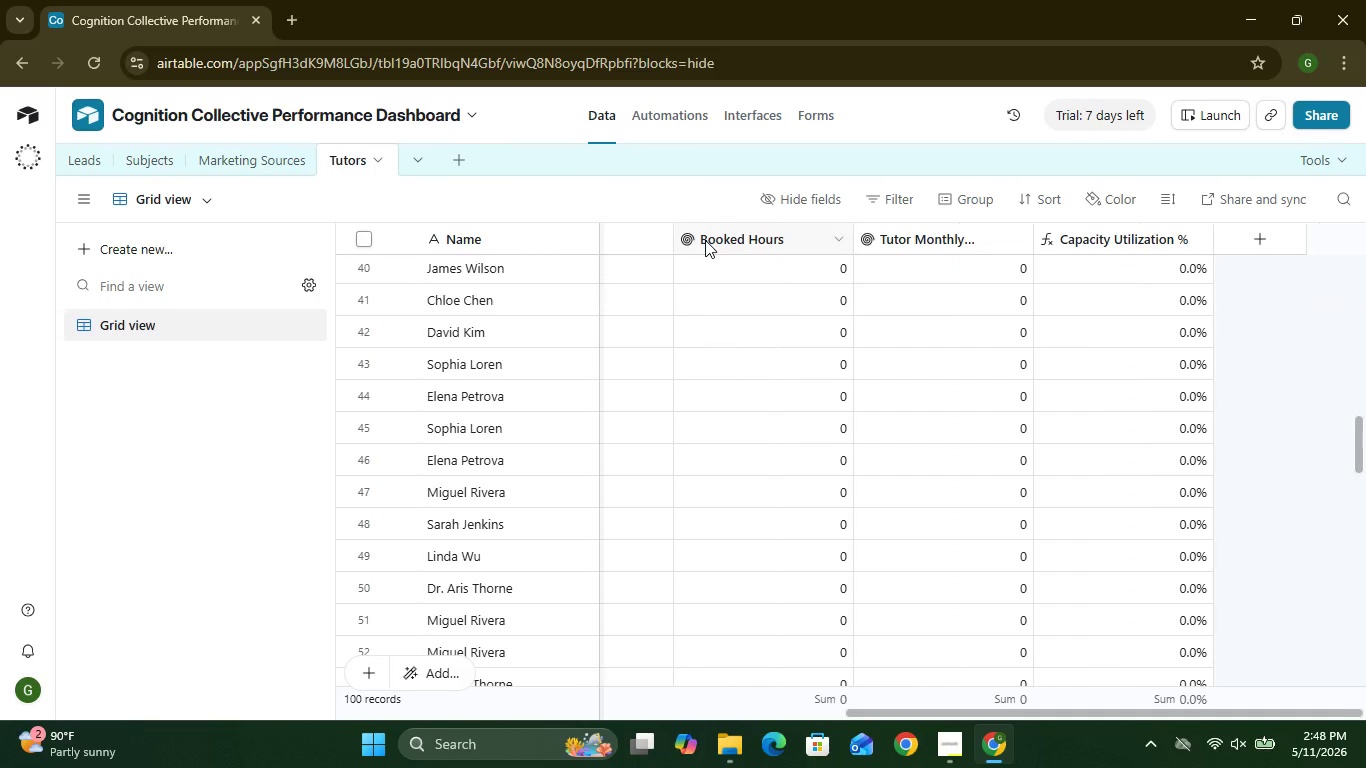 
wait(16.36)
 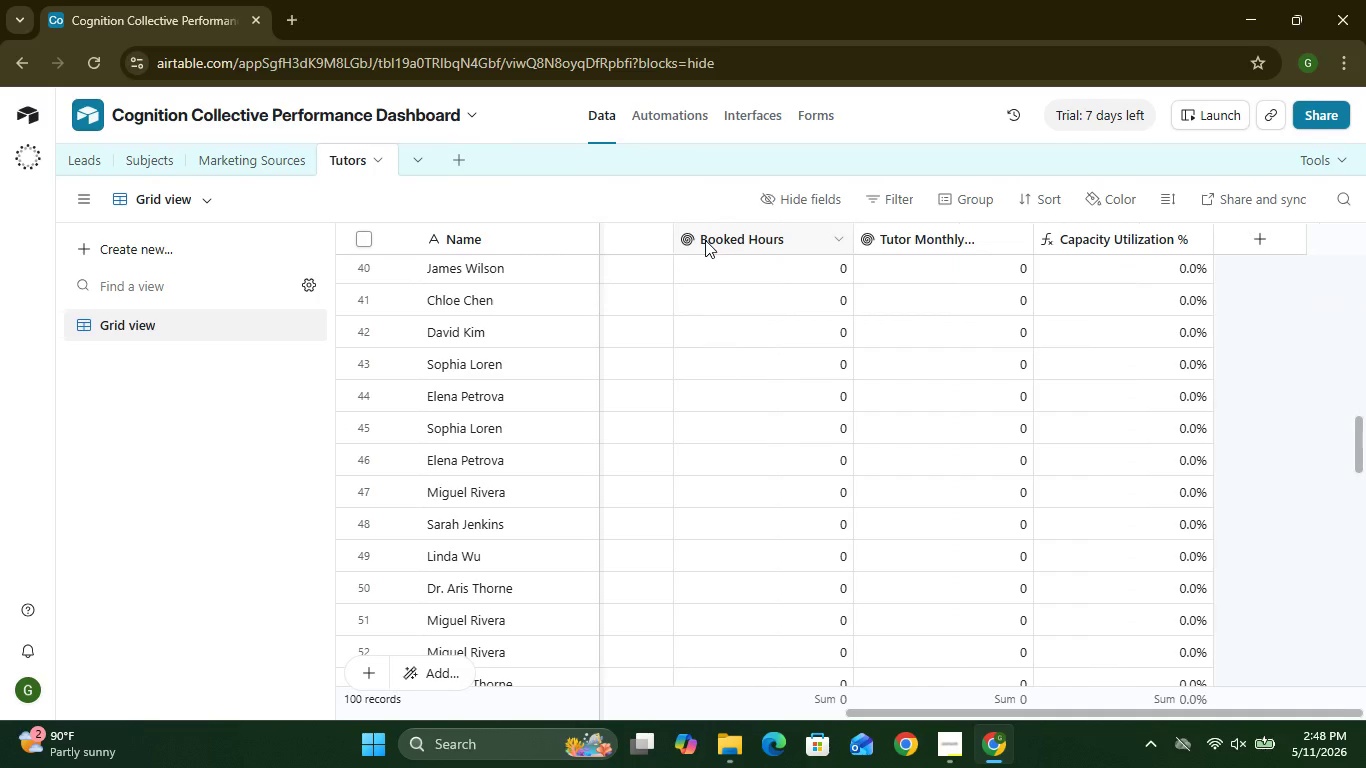 
left_click([825, 237])
 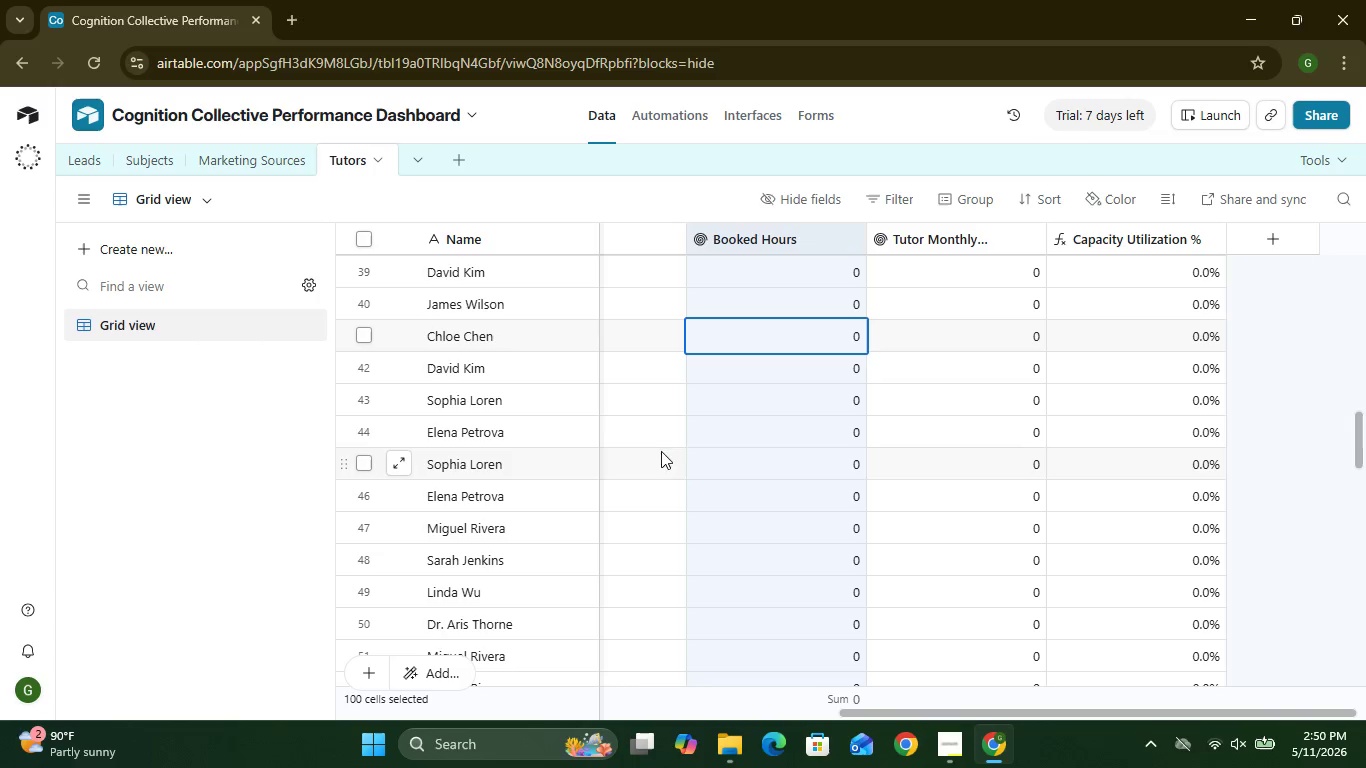 
wait(68.31)
 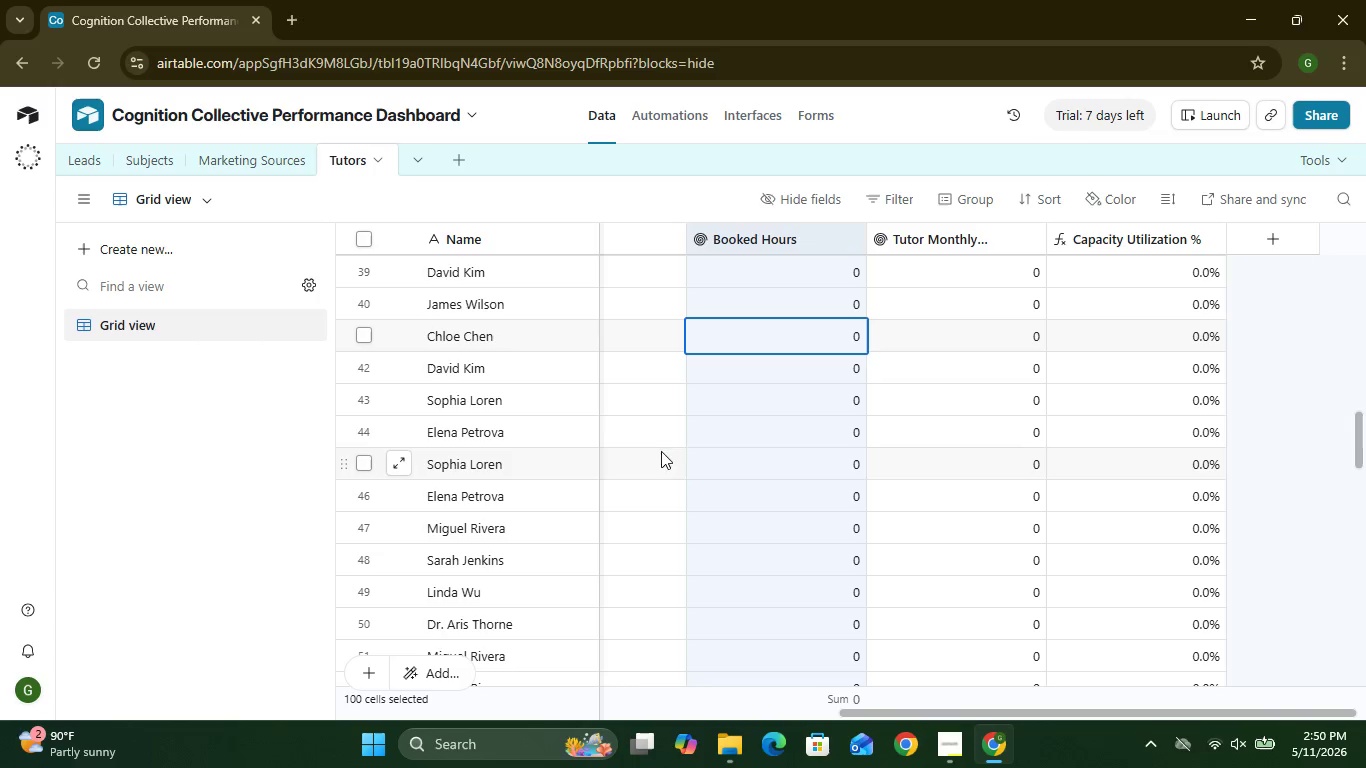 
left_click([143, 160])
 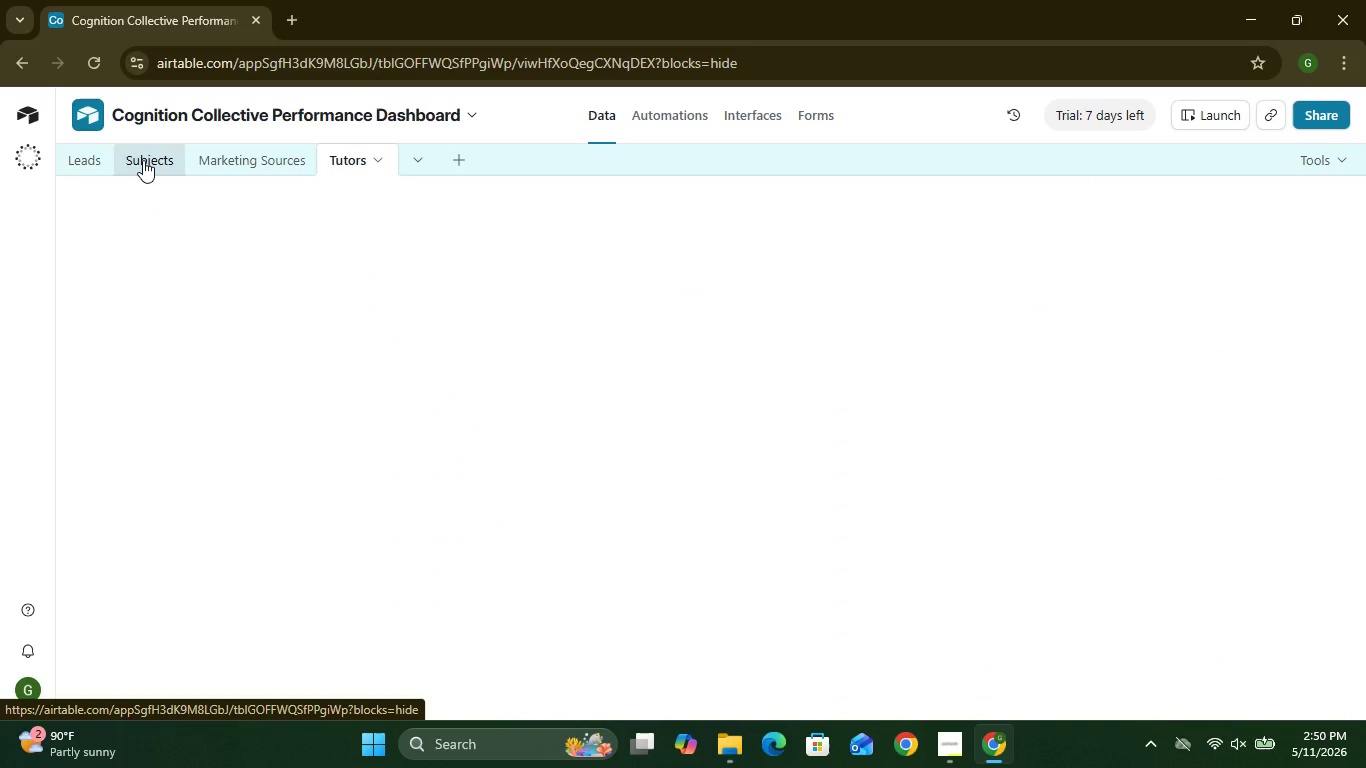 
mouse_move([221, 217])
 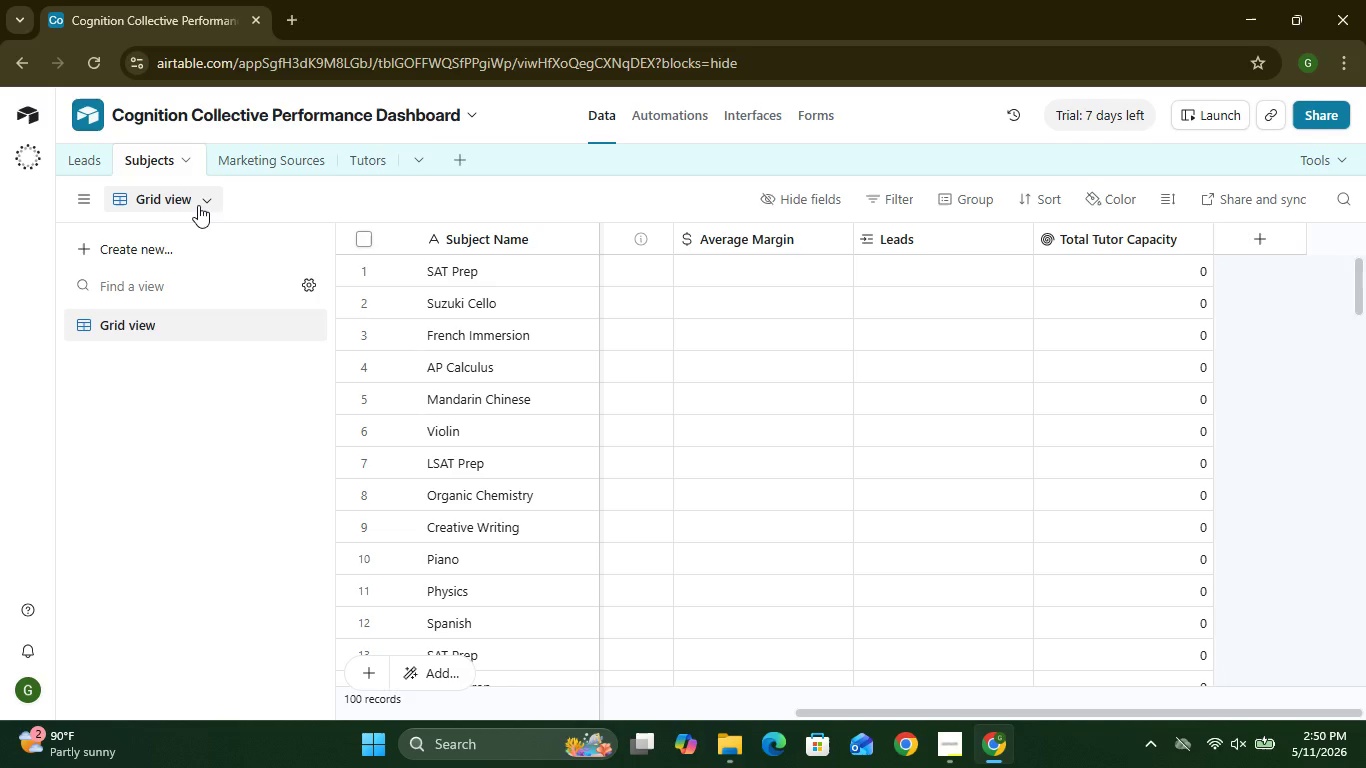 
left_click([798, 353])
 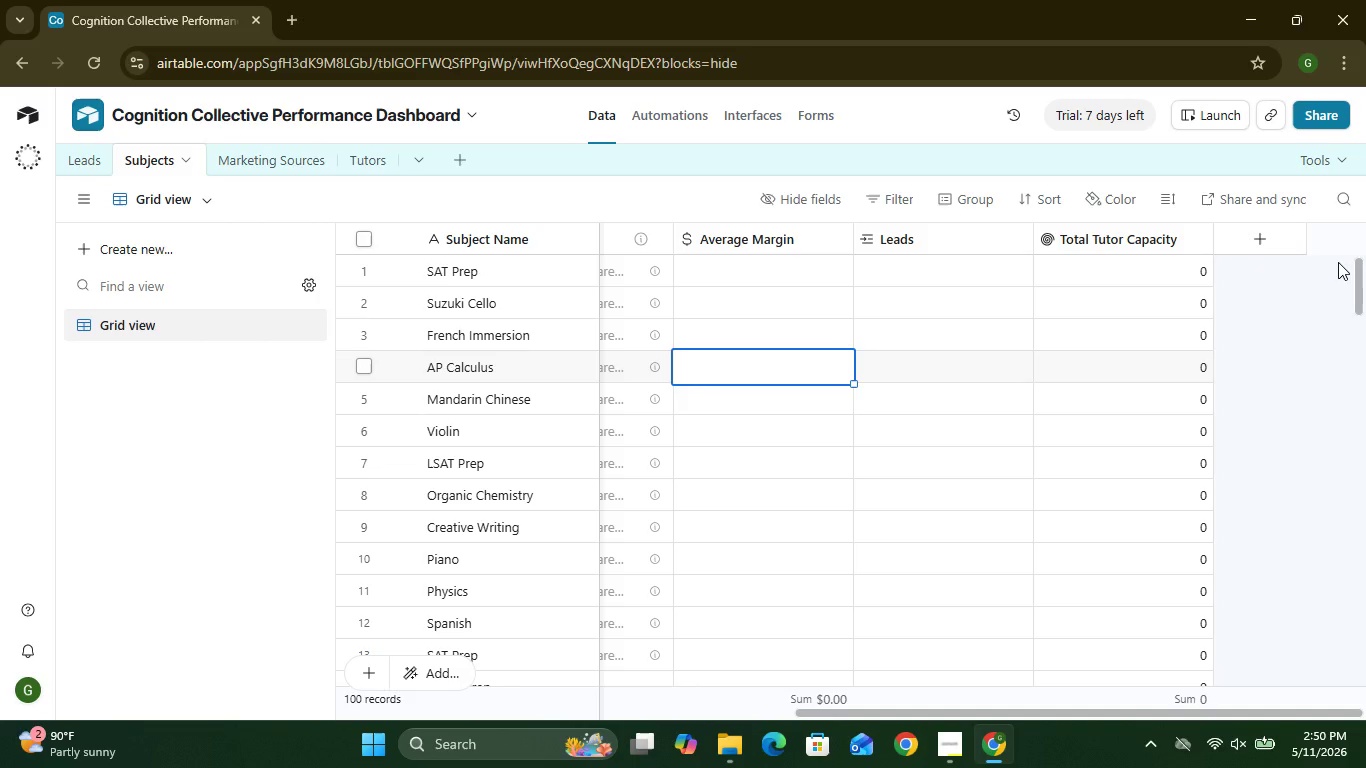 
left_click([1261, 235])
 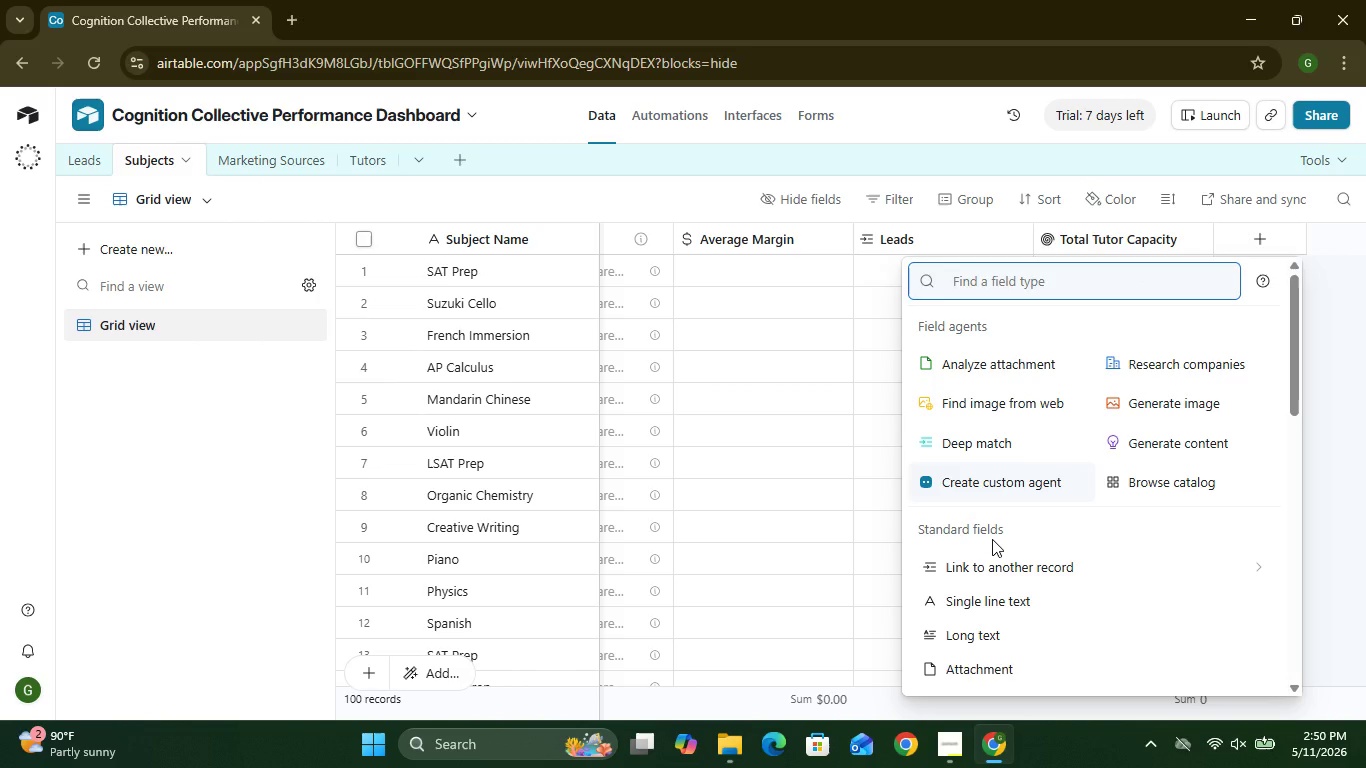 
wait(10.44)
 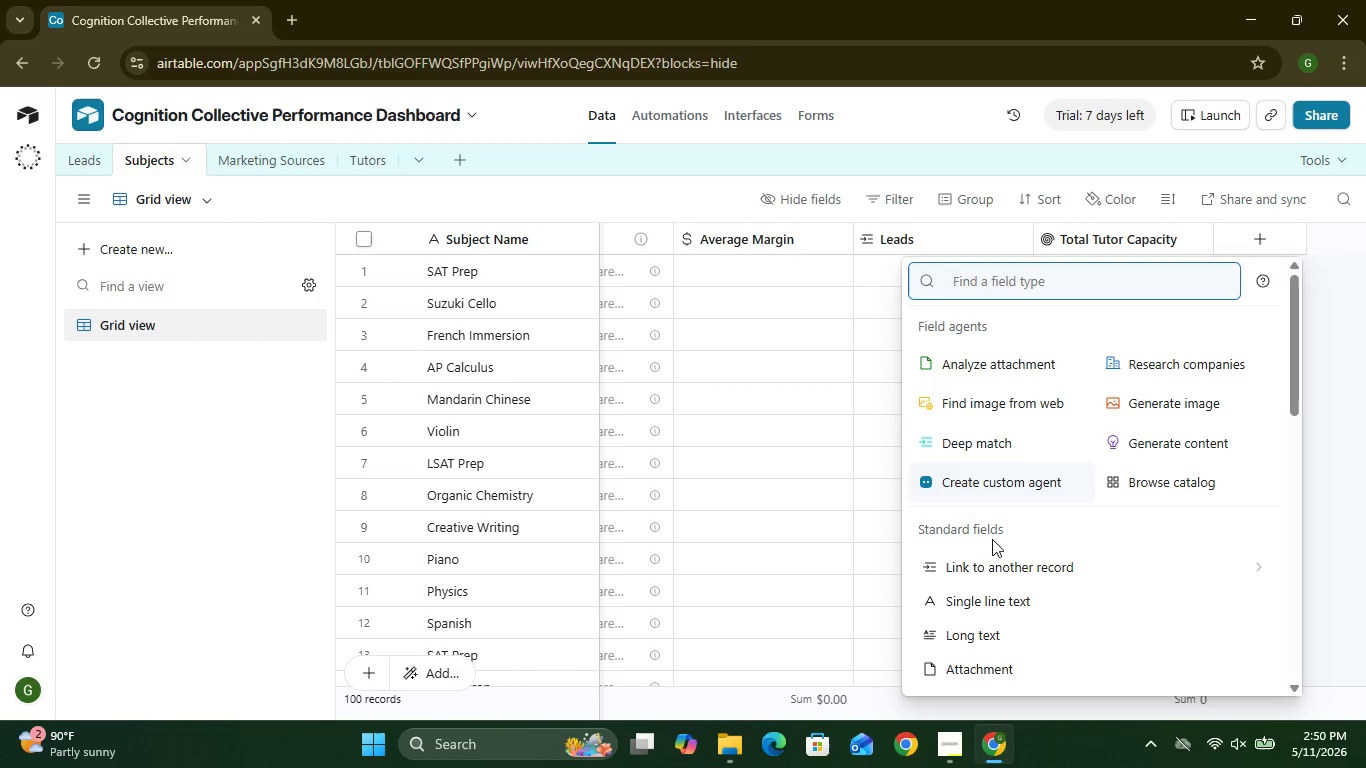 
left_click([966, 524])
 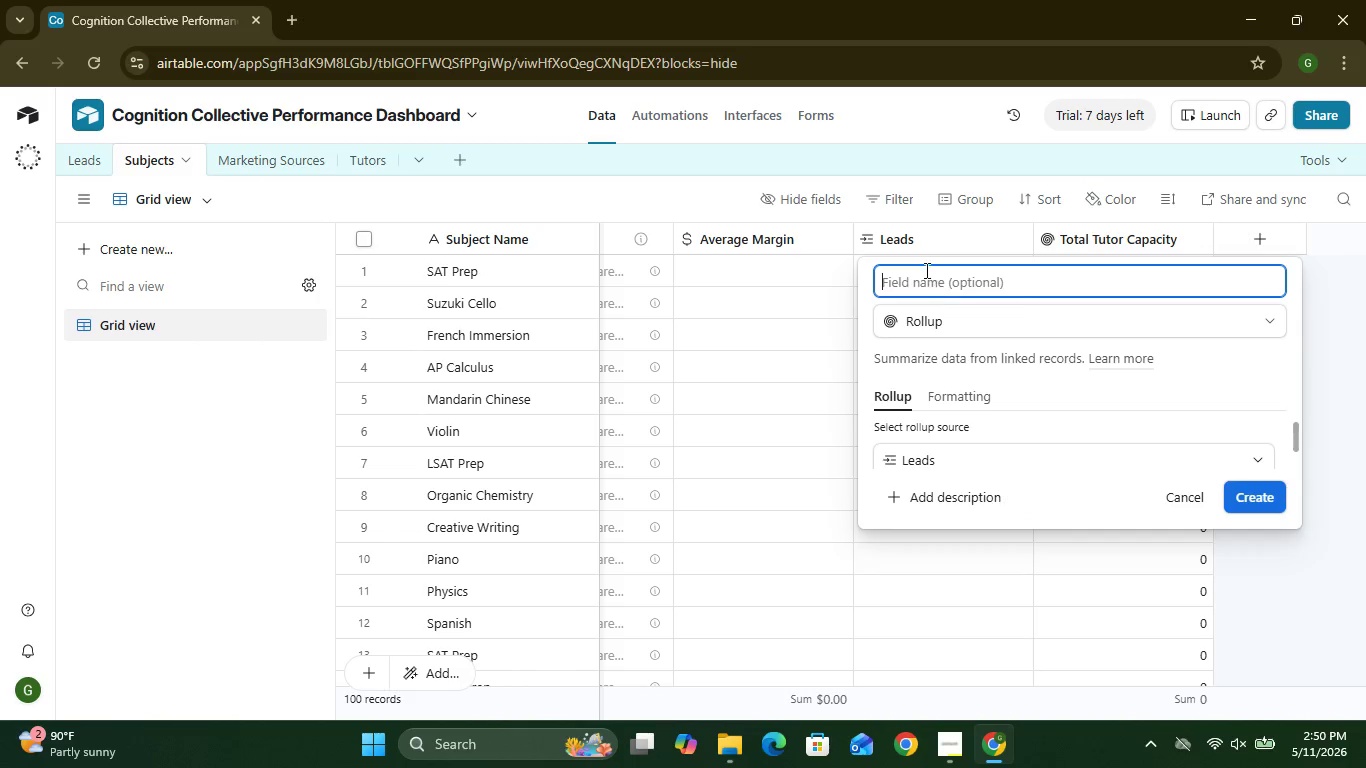 
left_click([925, 281])
 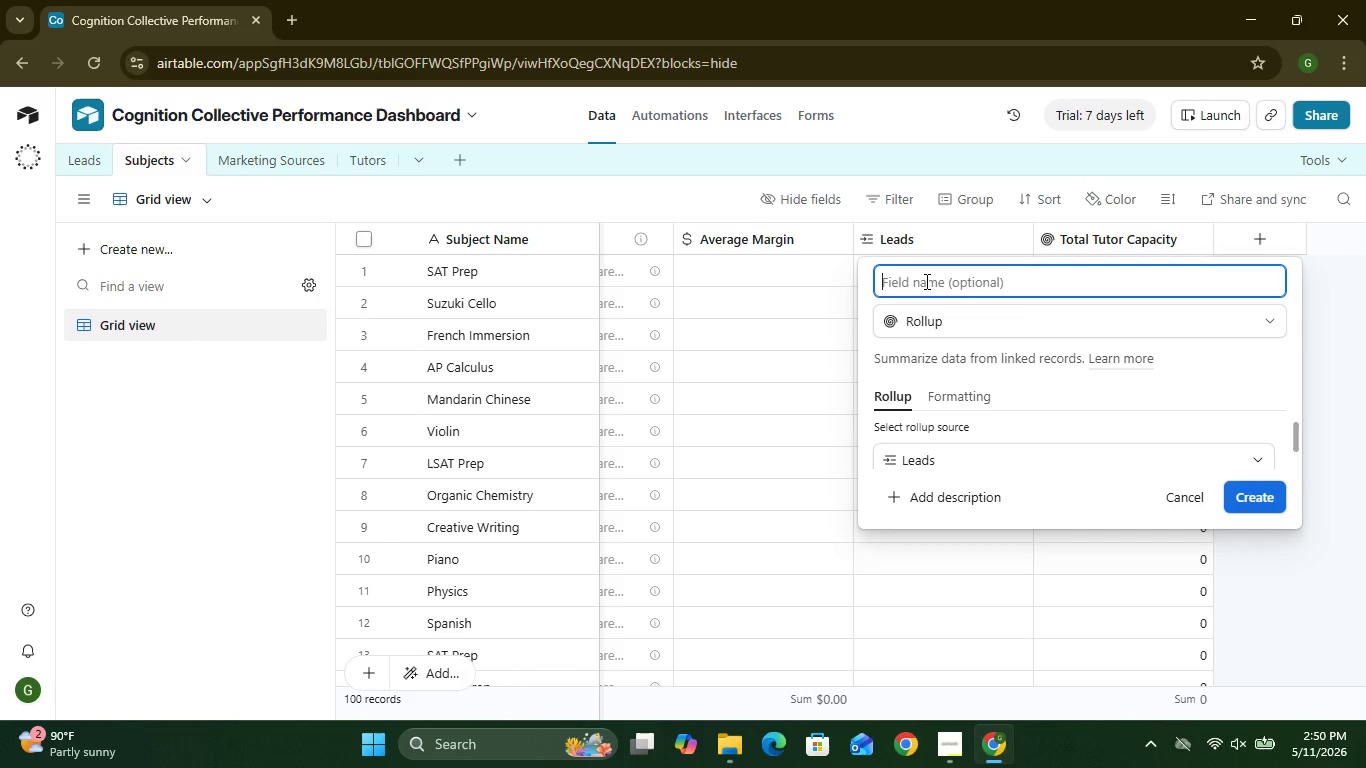 
type(Total En)
 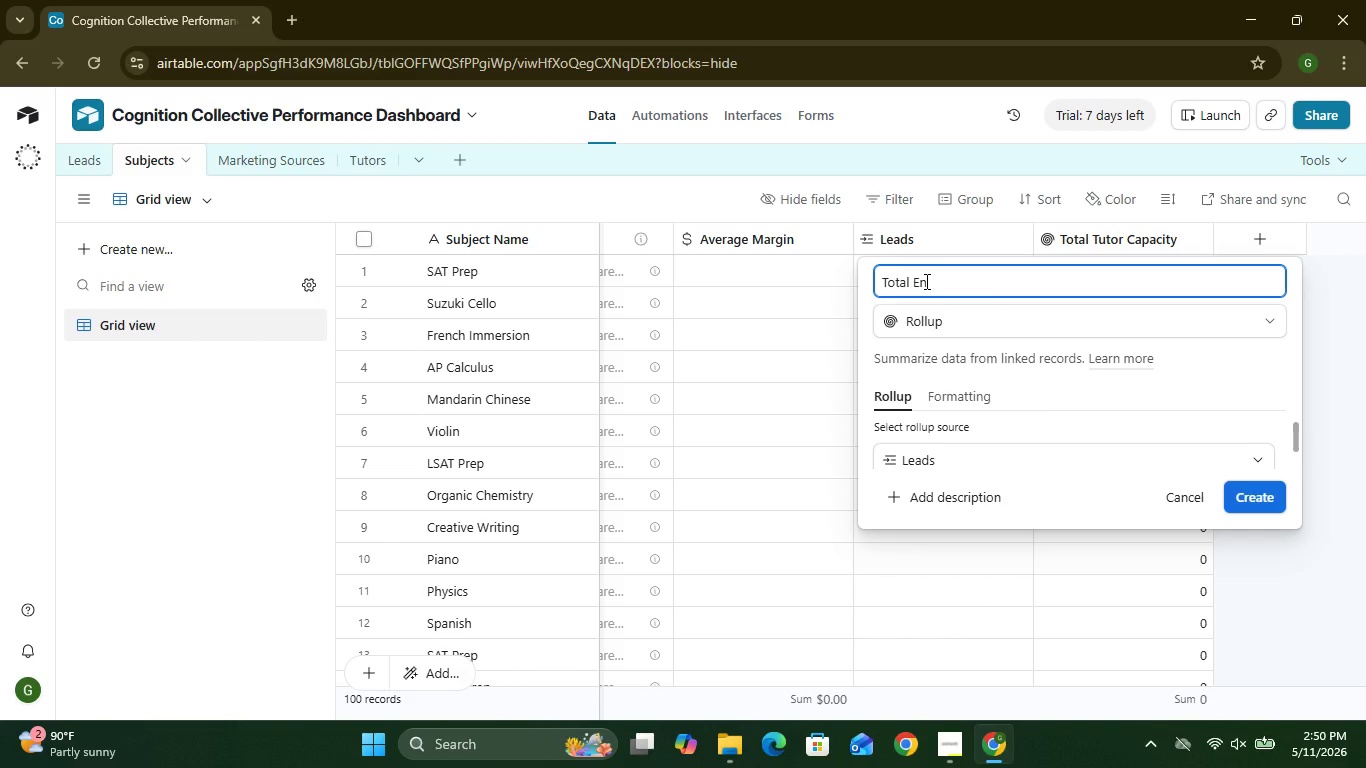 
type(rollments)
 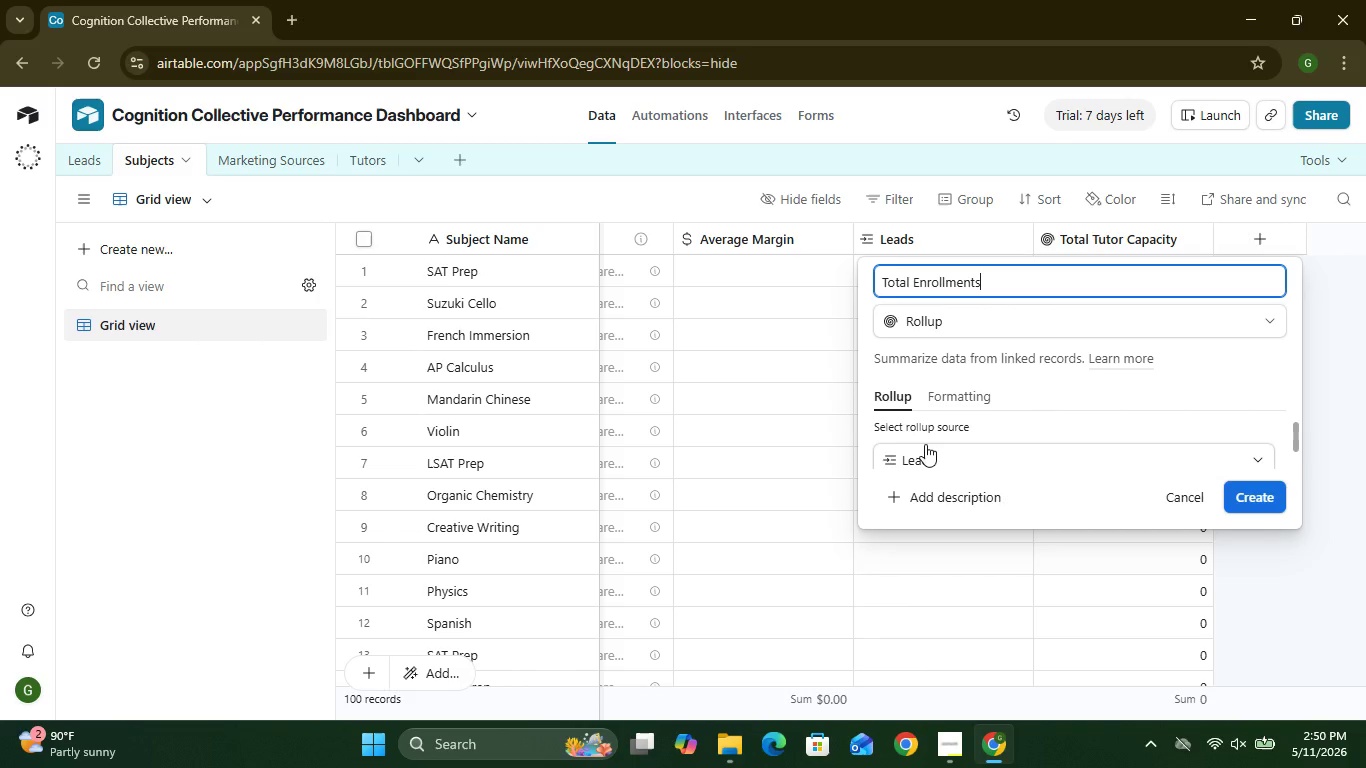 
wait(12.25)
 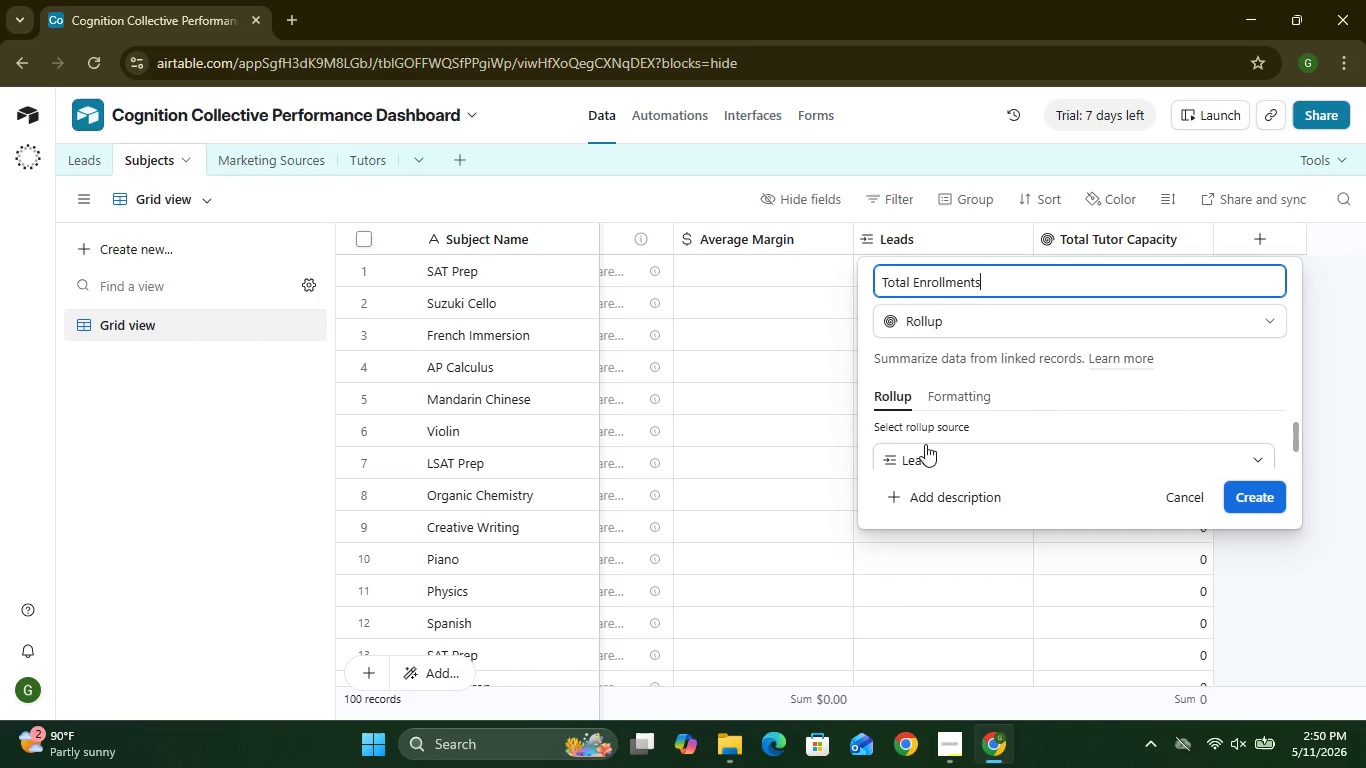 
left_click([926, 442])
 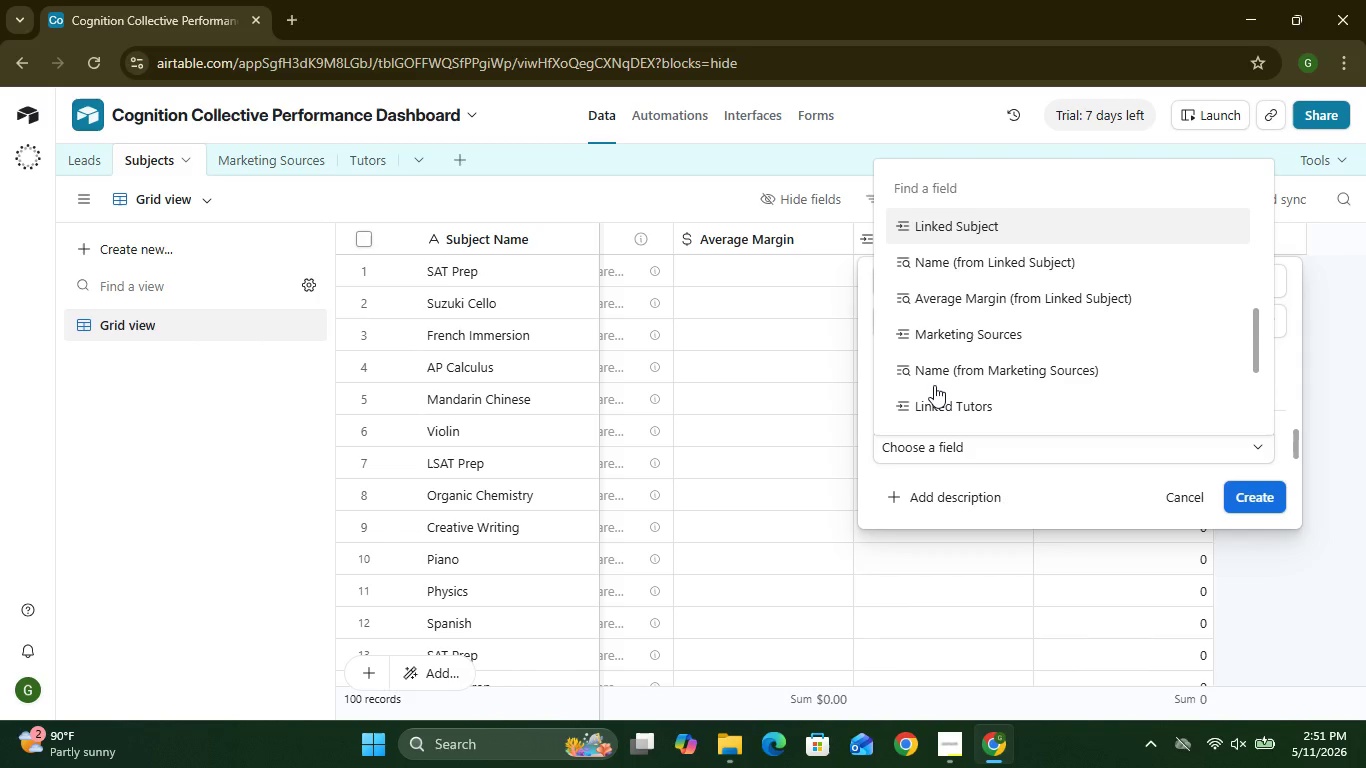 
wait(5.34)
 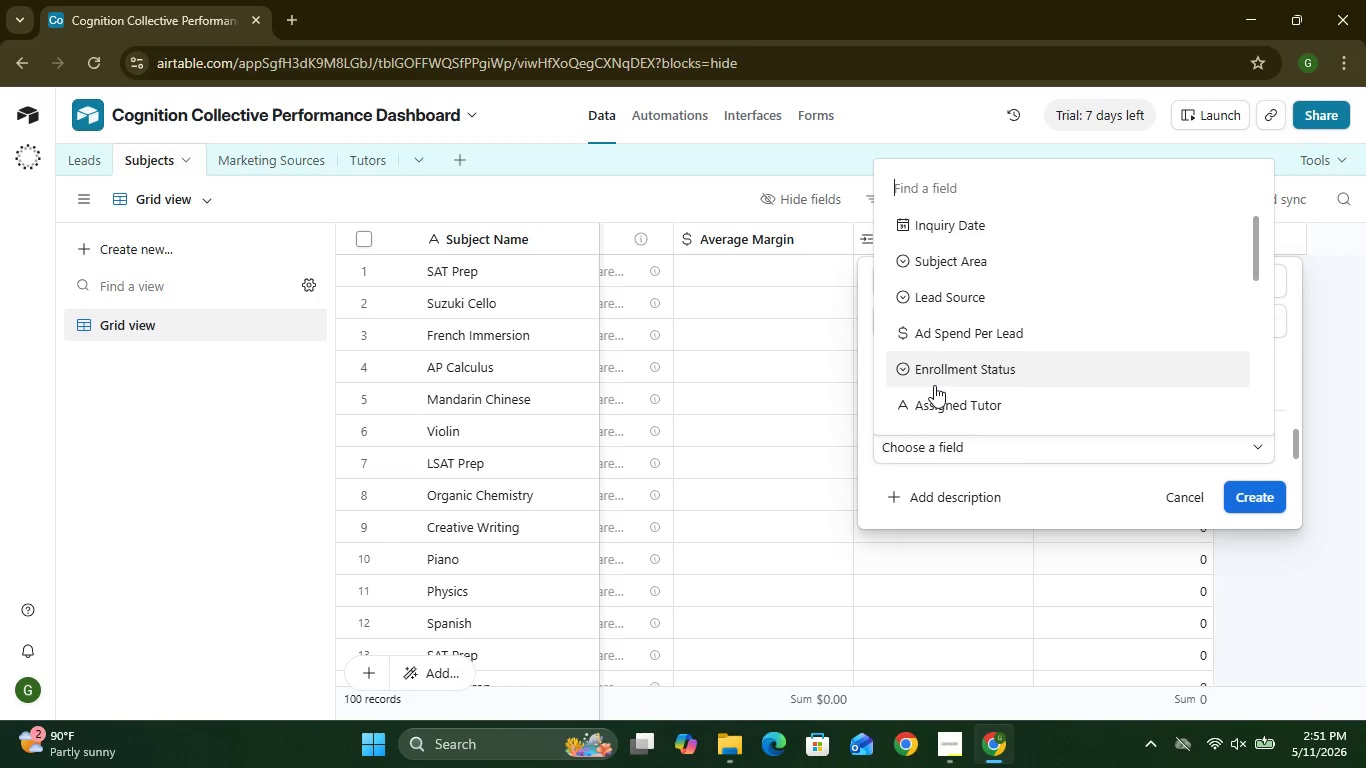 
left_click([934, 385])
 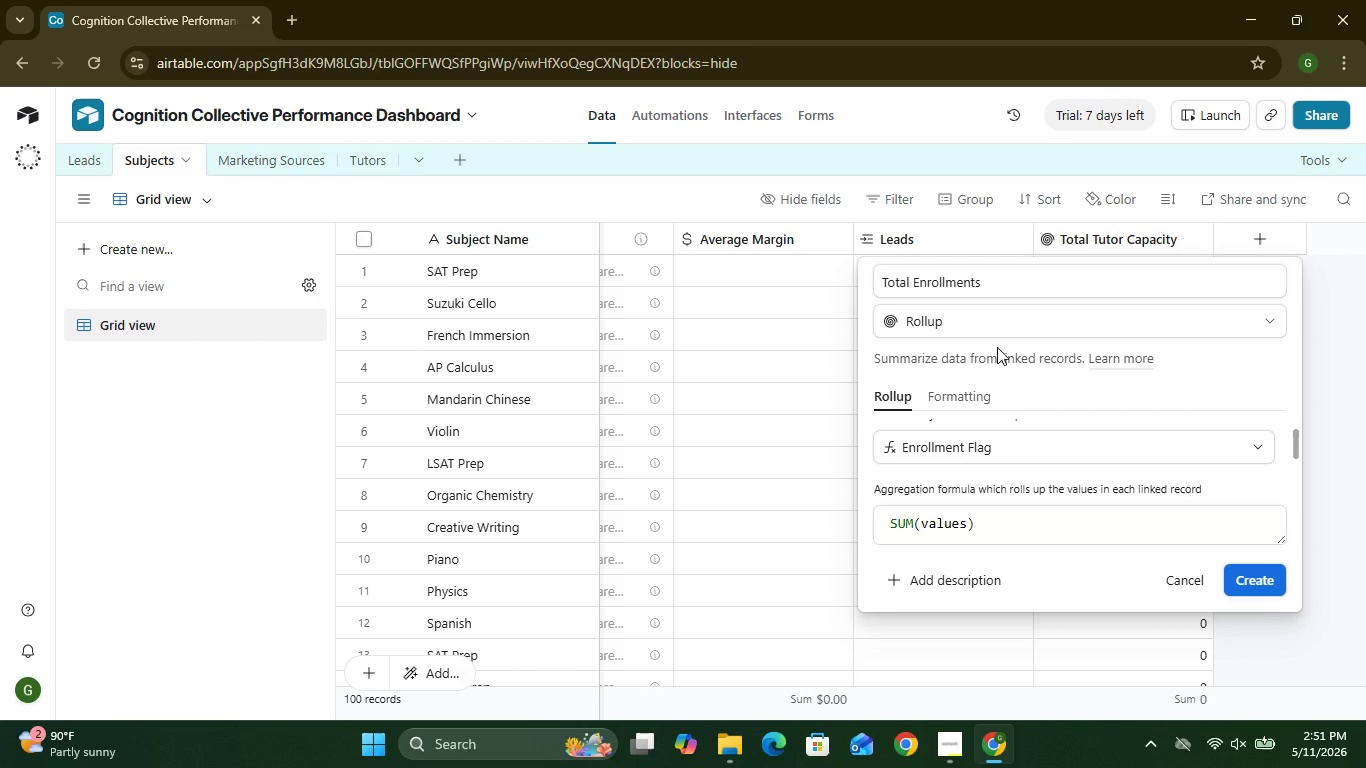 
wait(22.28)
 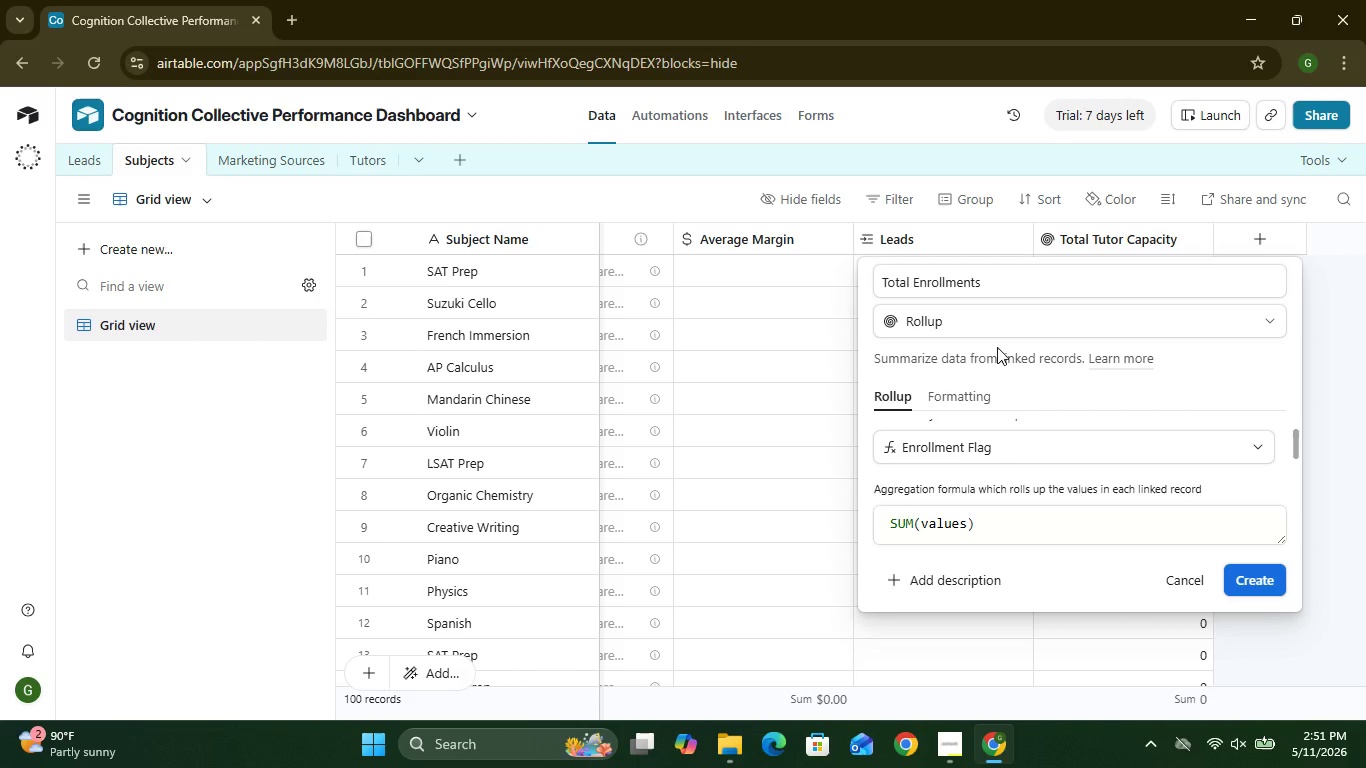 
left_click([1263, 576])
 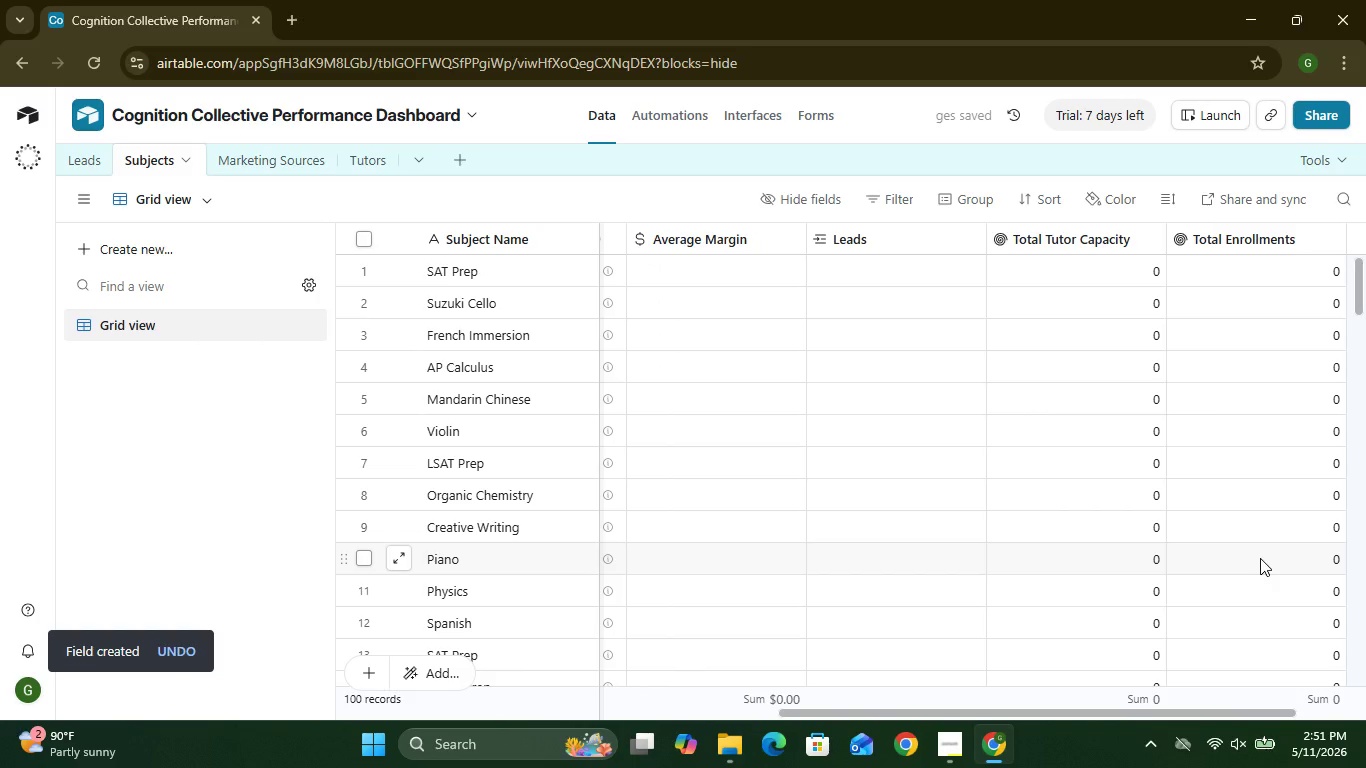 
wait(5.19)
 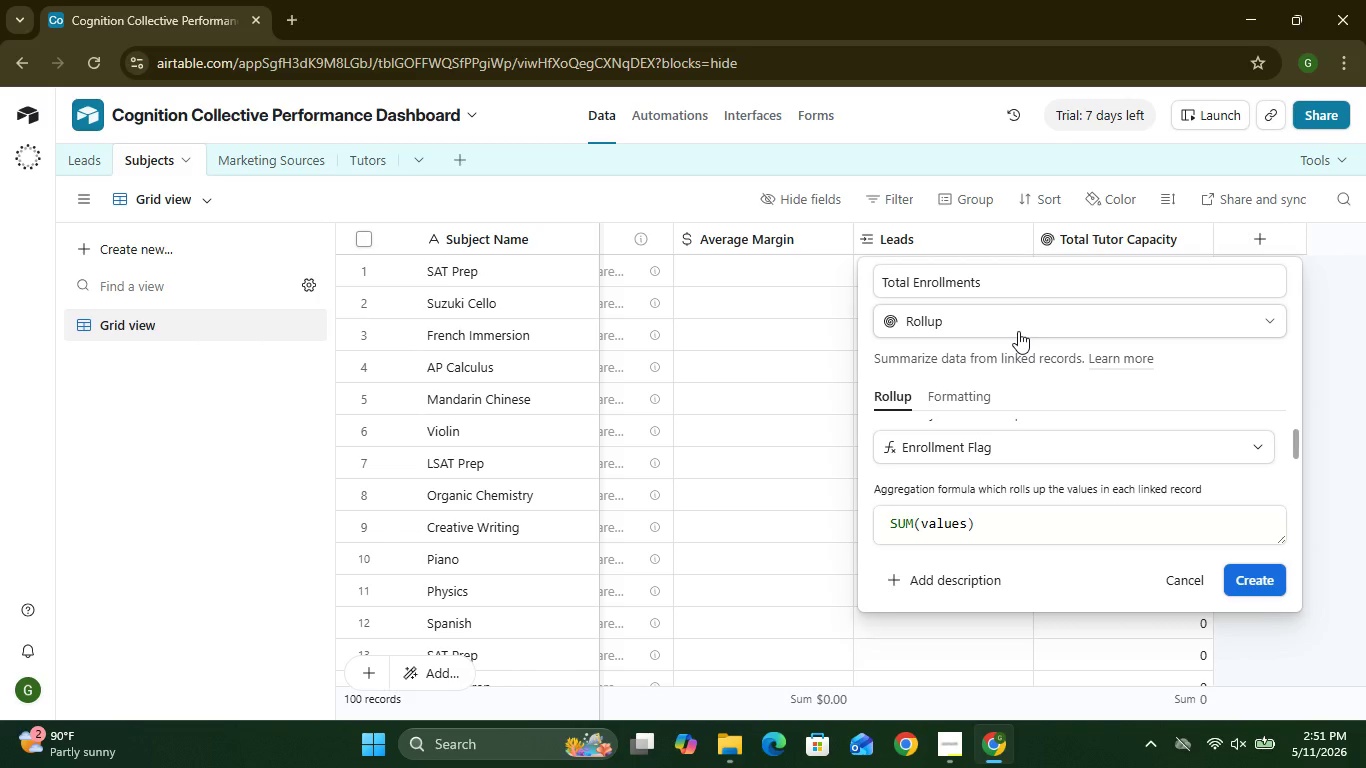 
mouse_move([1263, 399])
 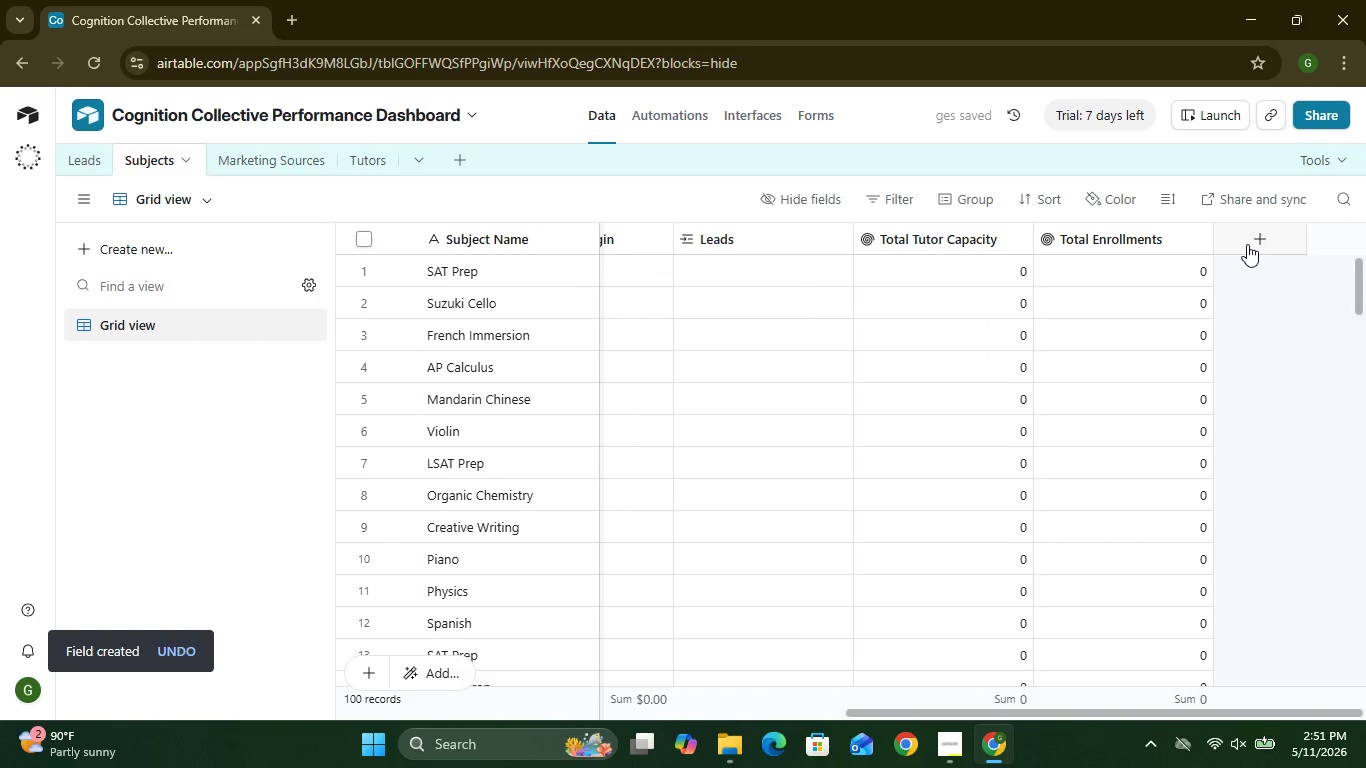 
left_click([1247, 244])
 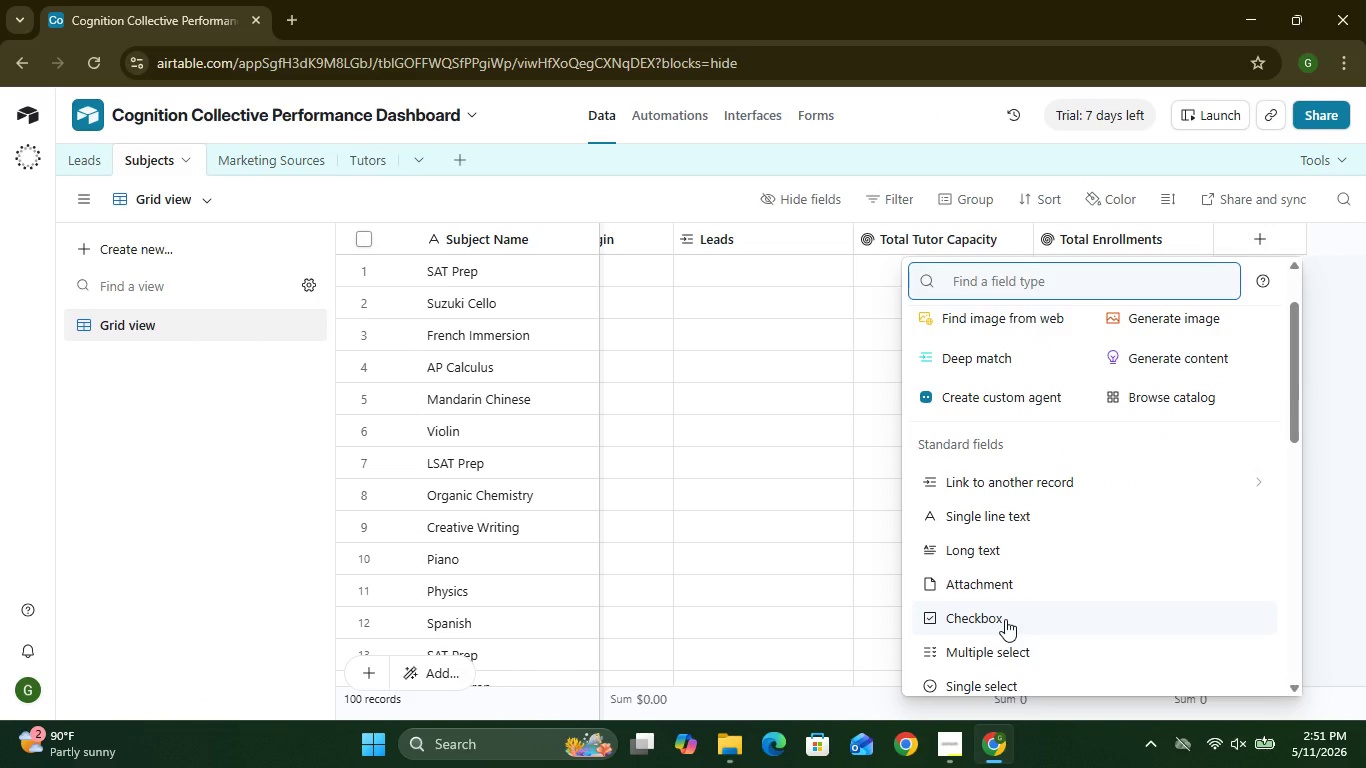 
wait(10.42)
 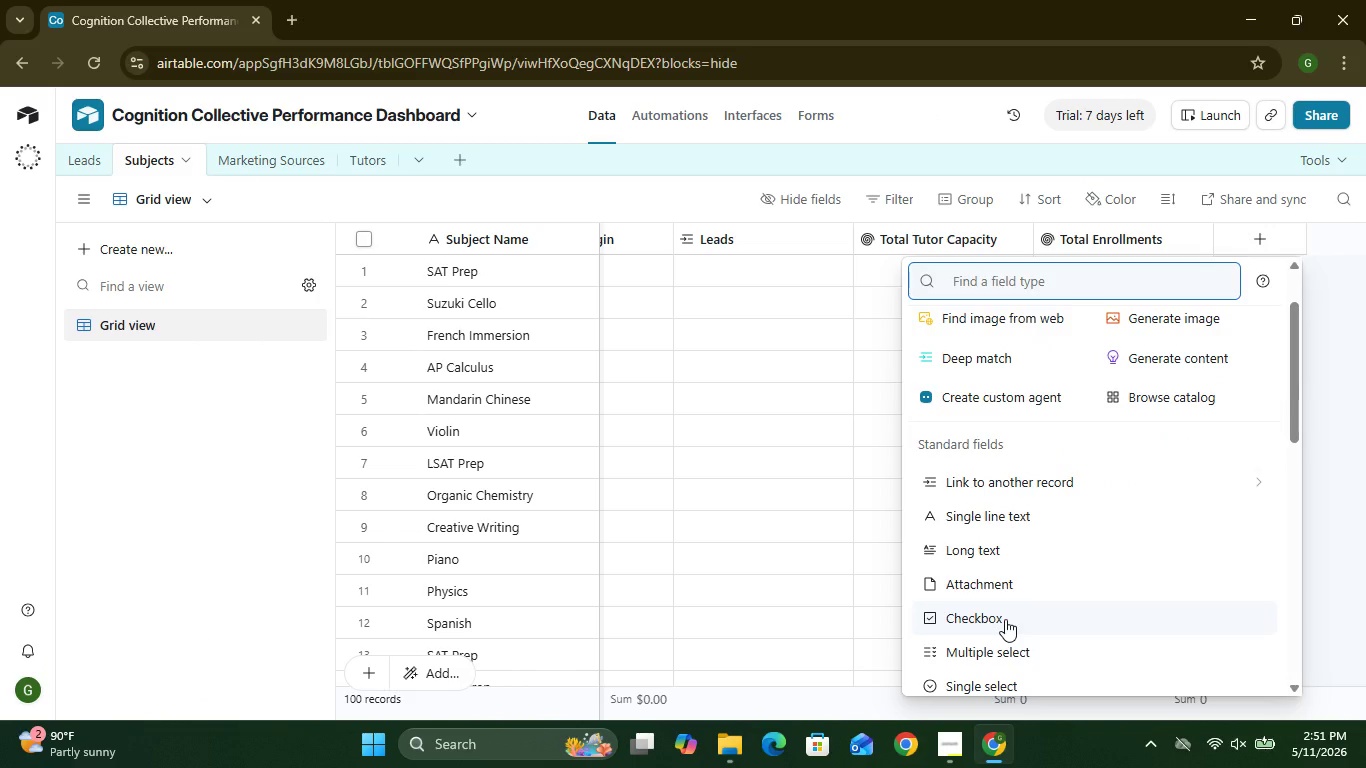 
left_click([970, 571])
 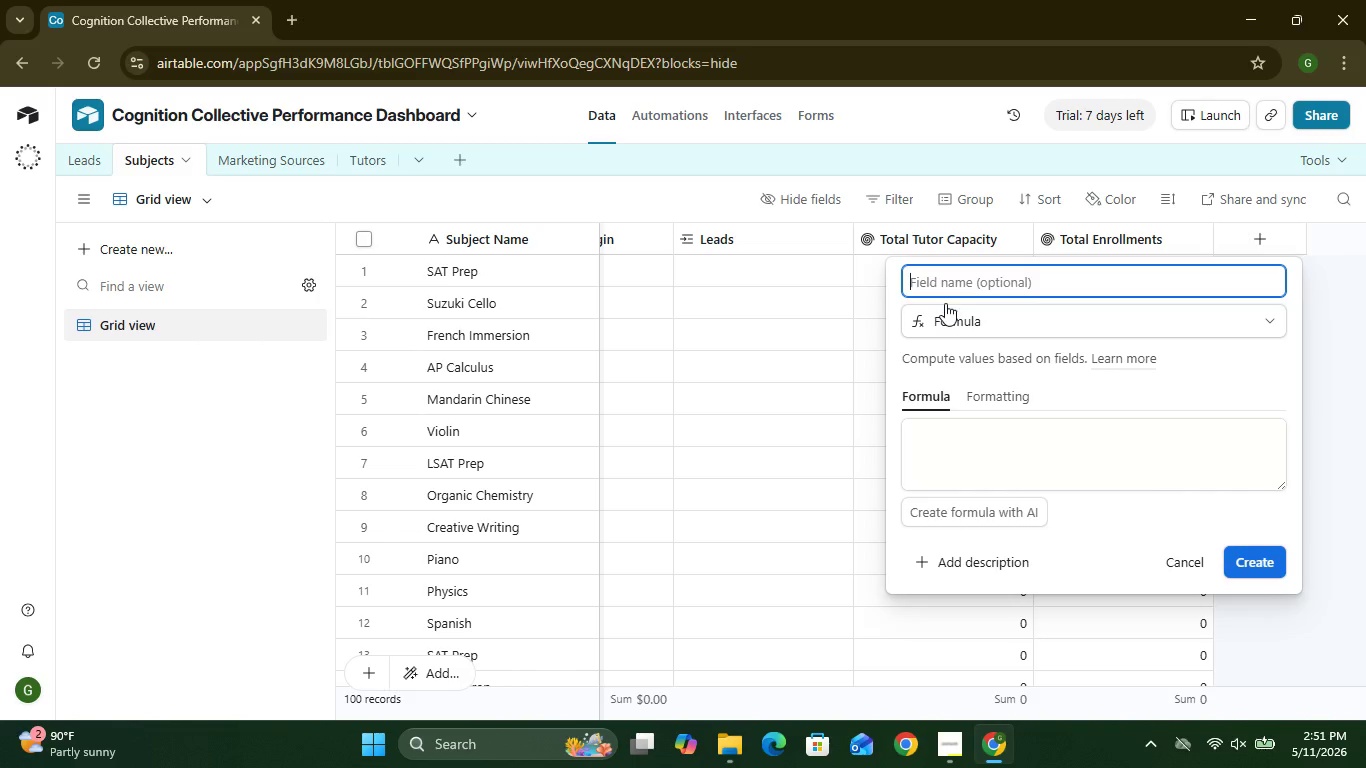 
wait(5.48)
 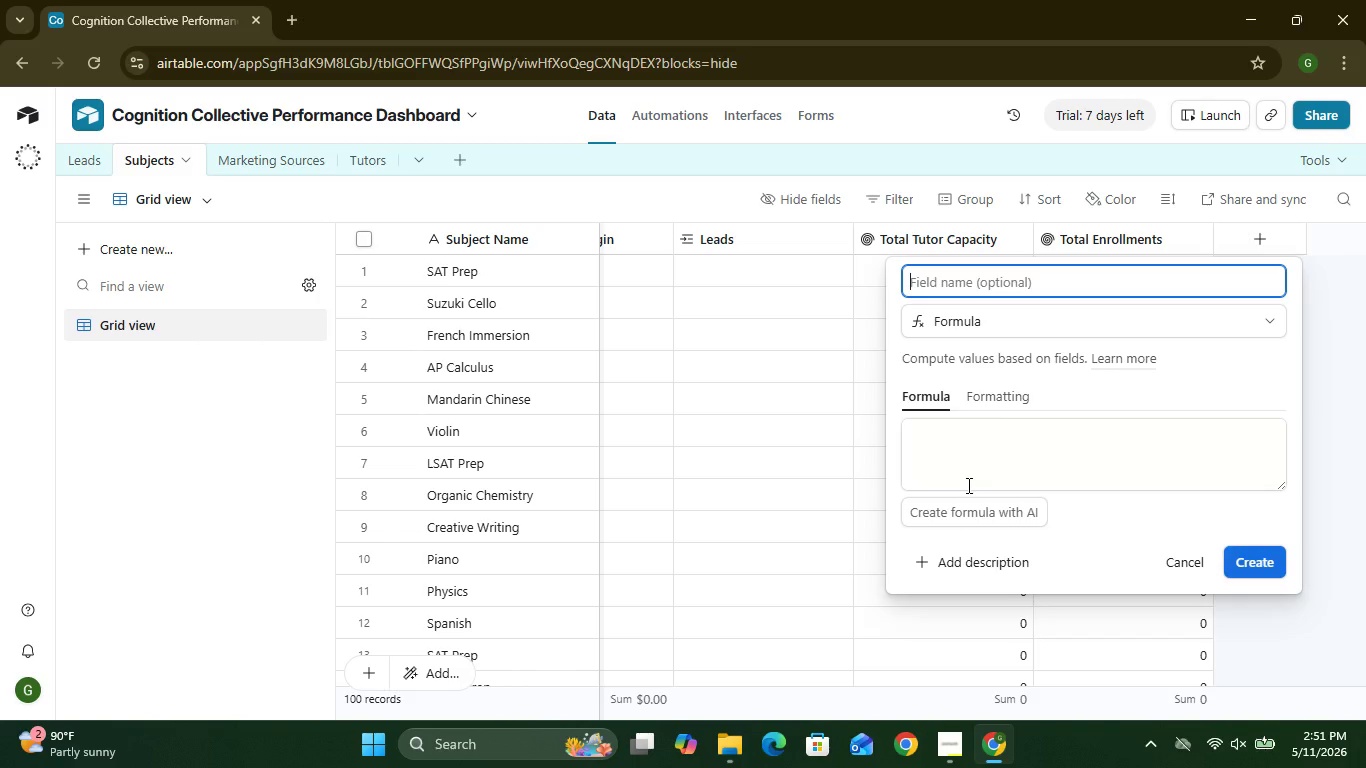 
type(Booked Hours)
 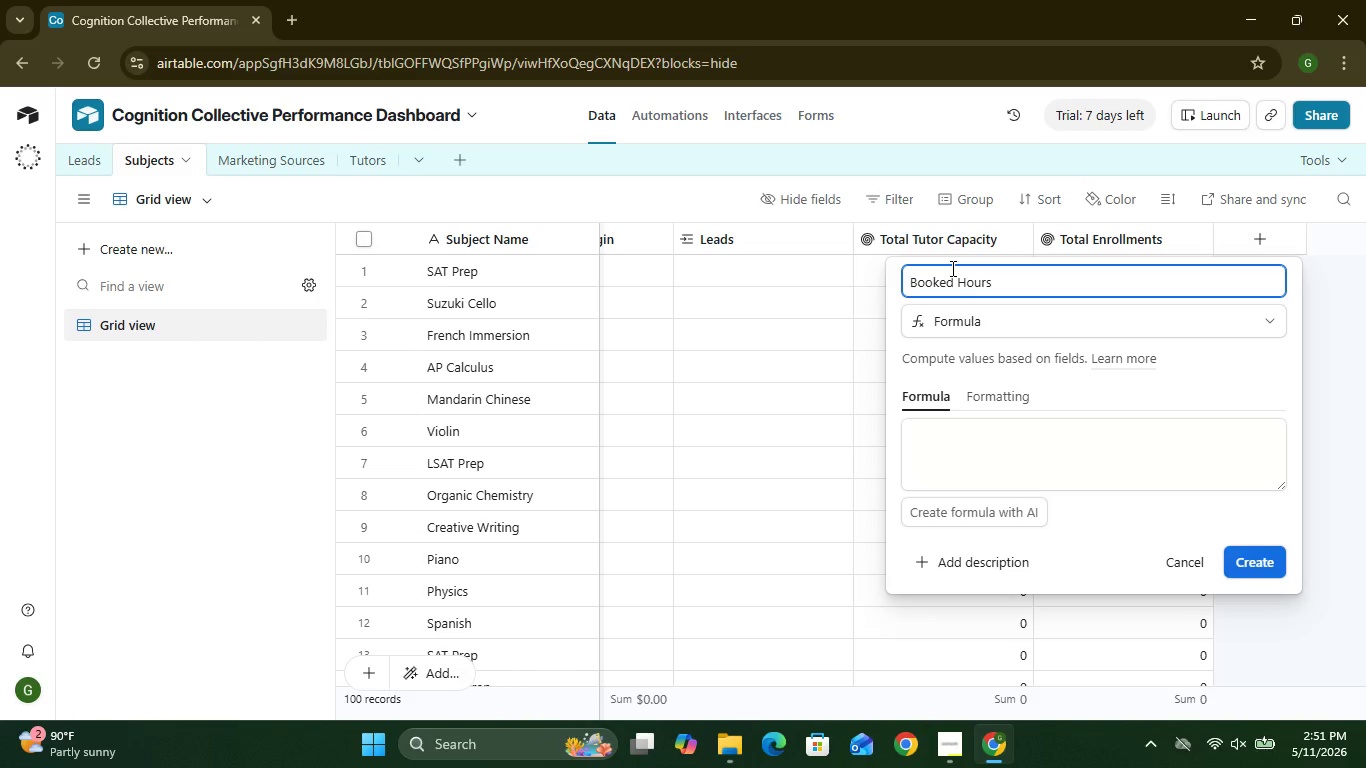 
left_click([963, 445])
 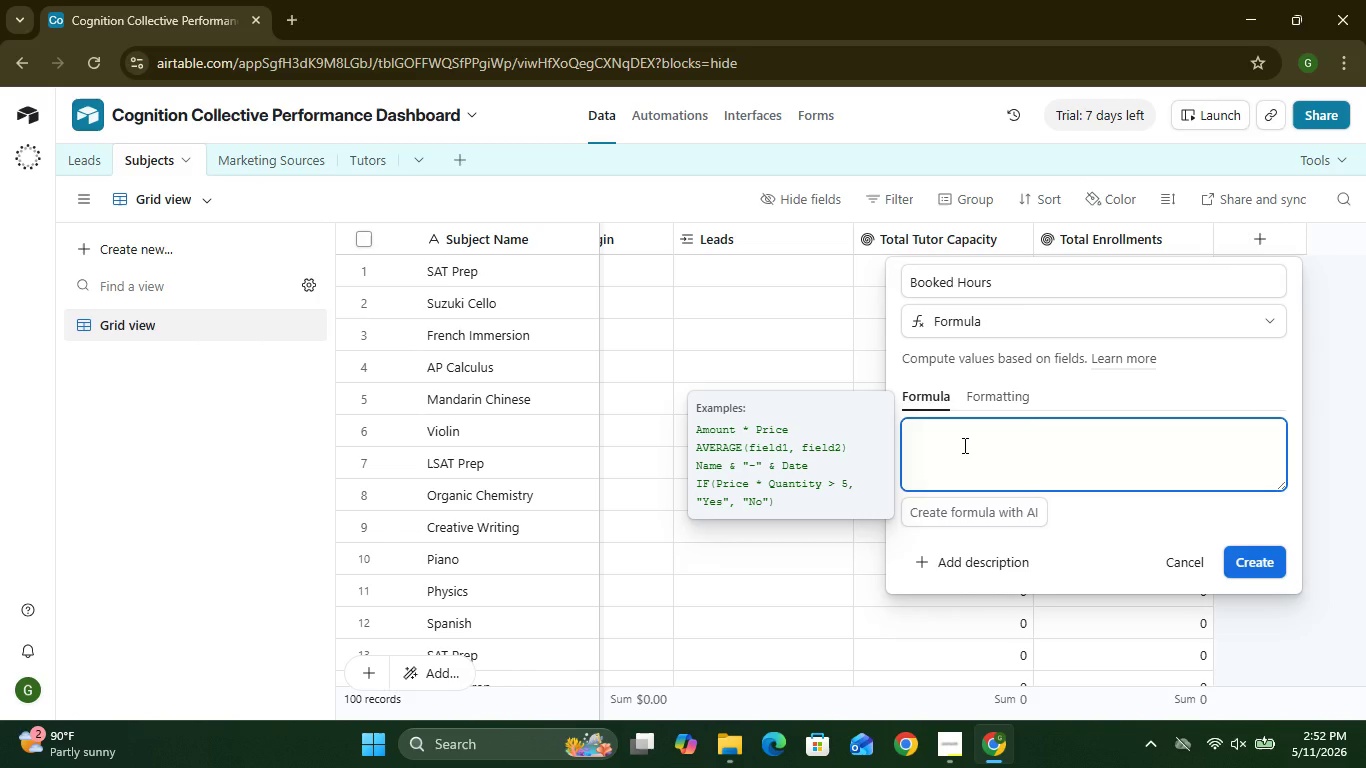 
wait(6.39)
 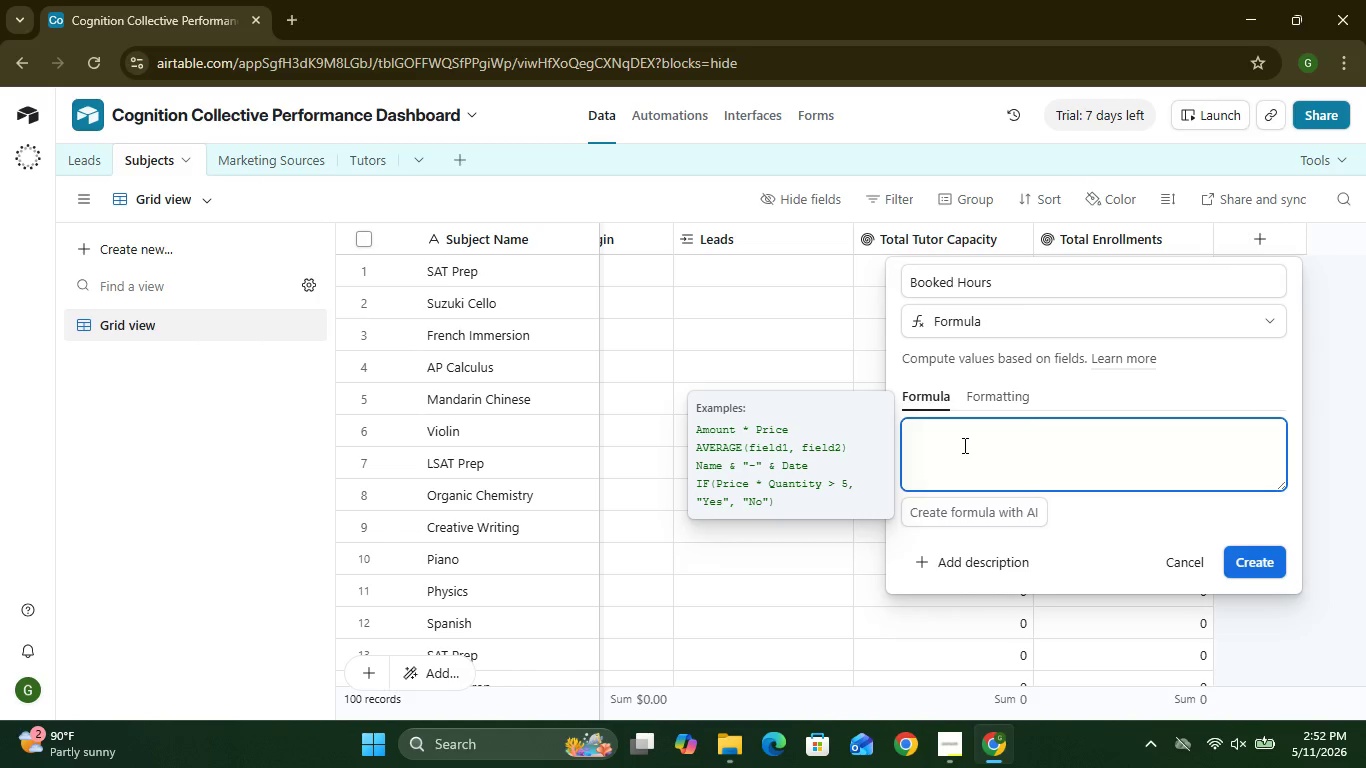 
type({Total Enrollments)
 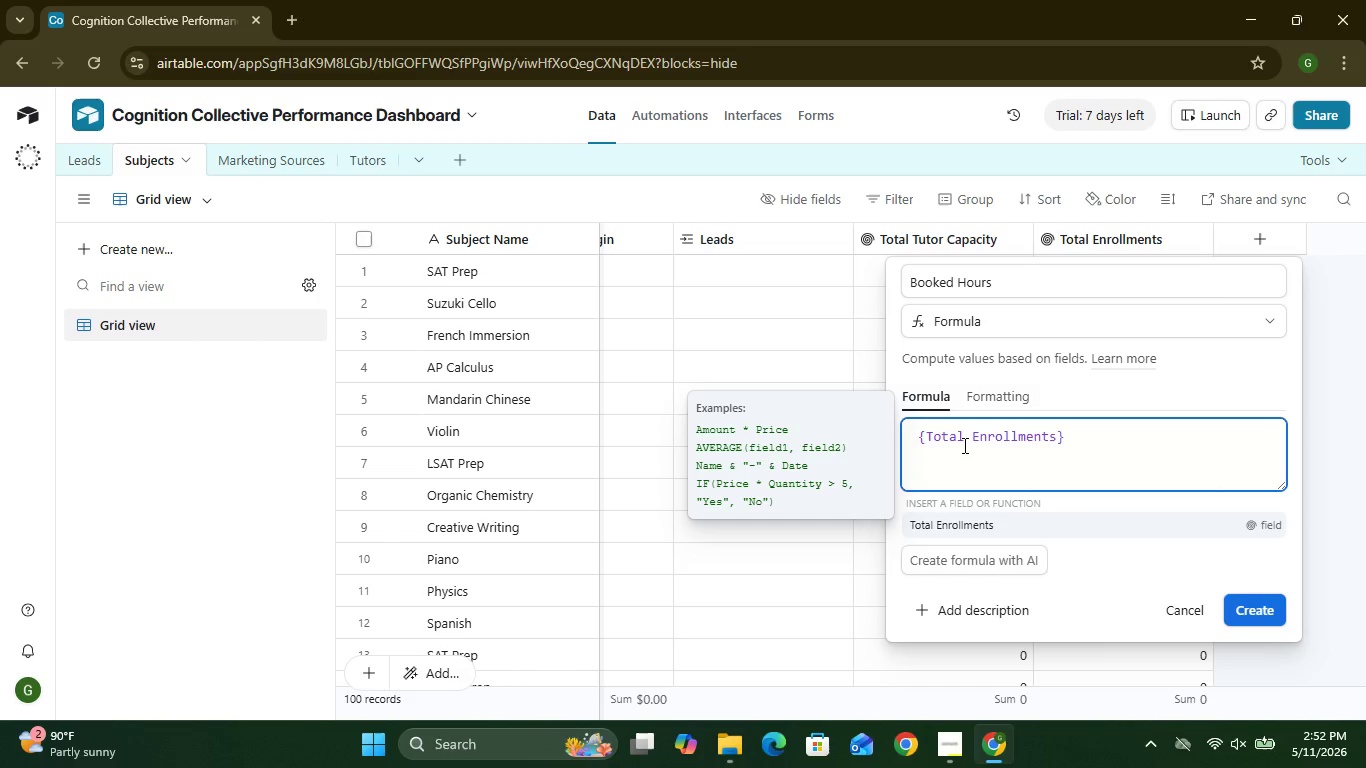 
left_click([1083, 424])
 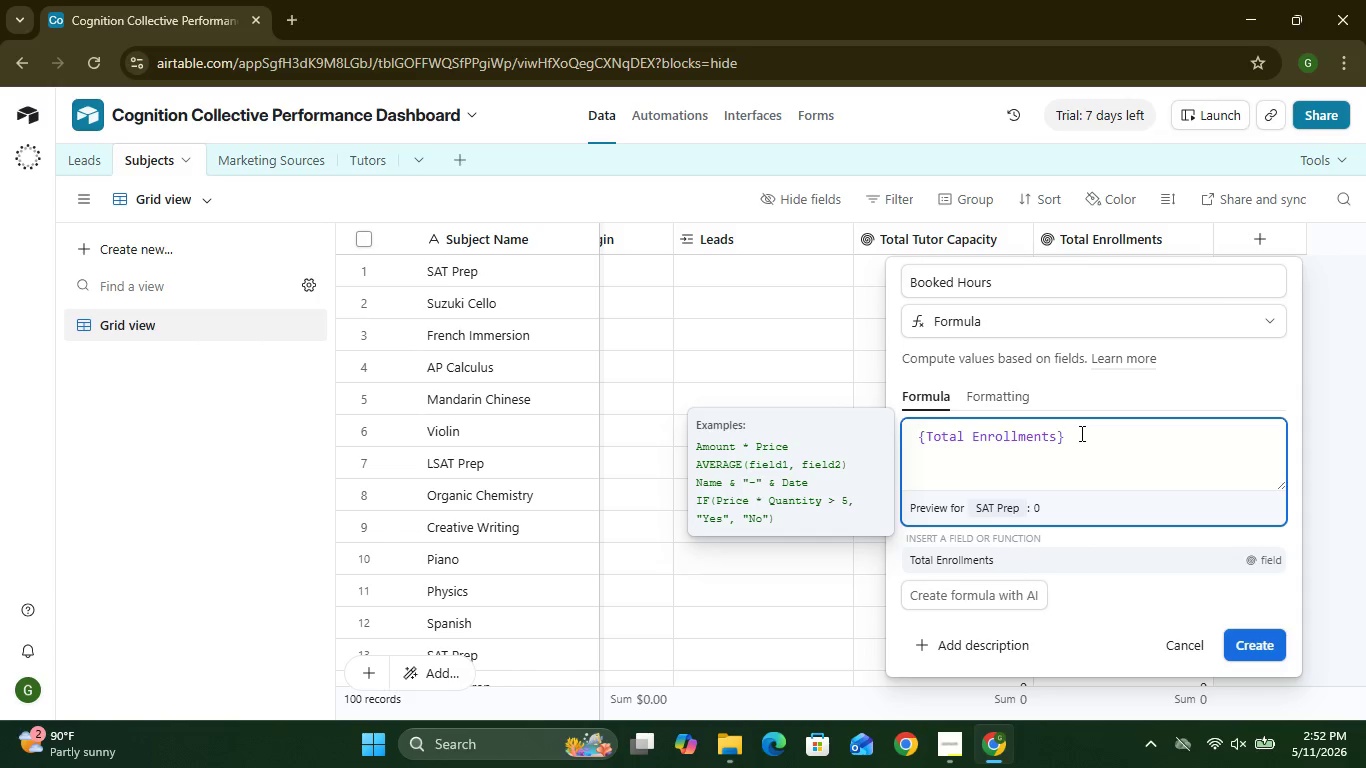 
left_click([1080, 433])
 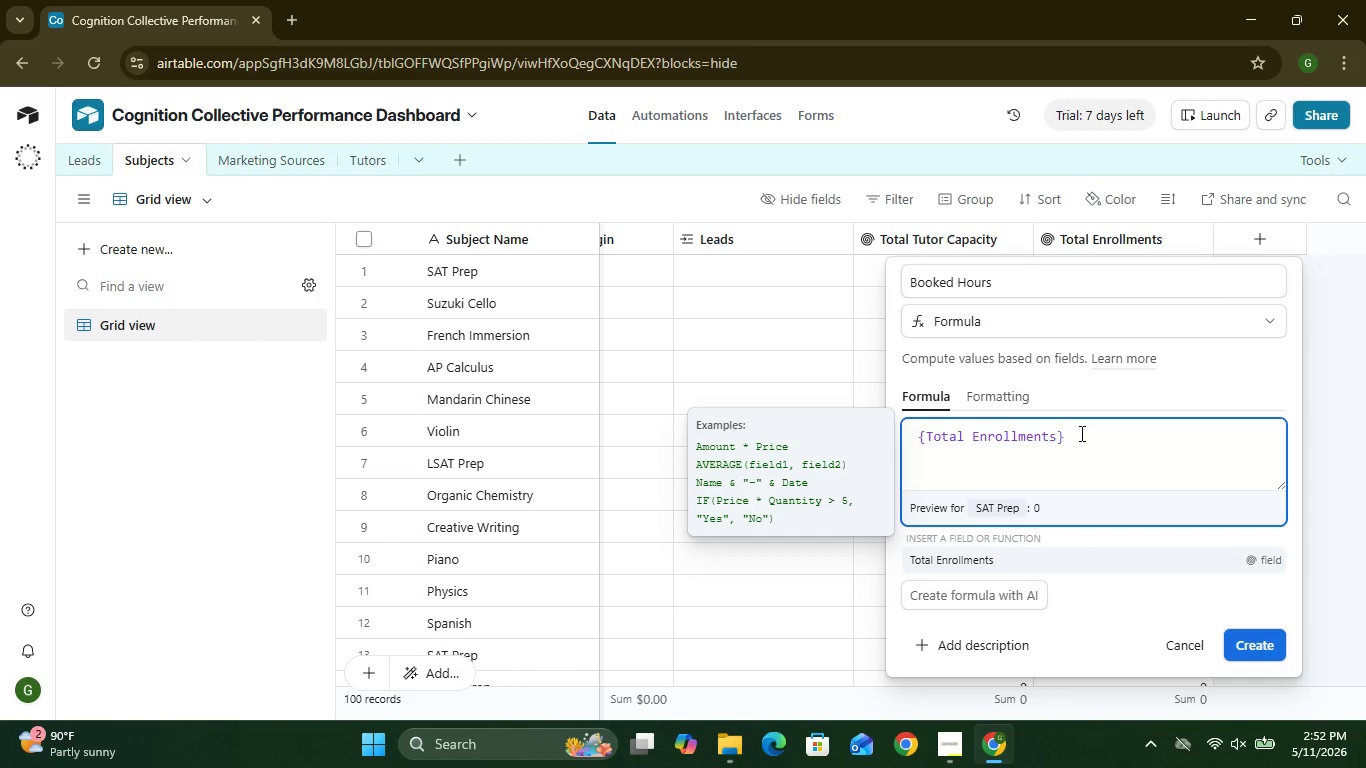 
type(*5)
 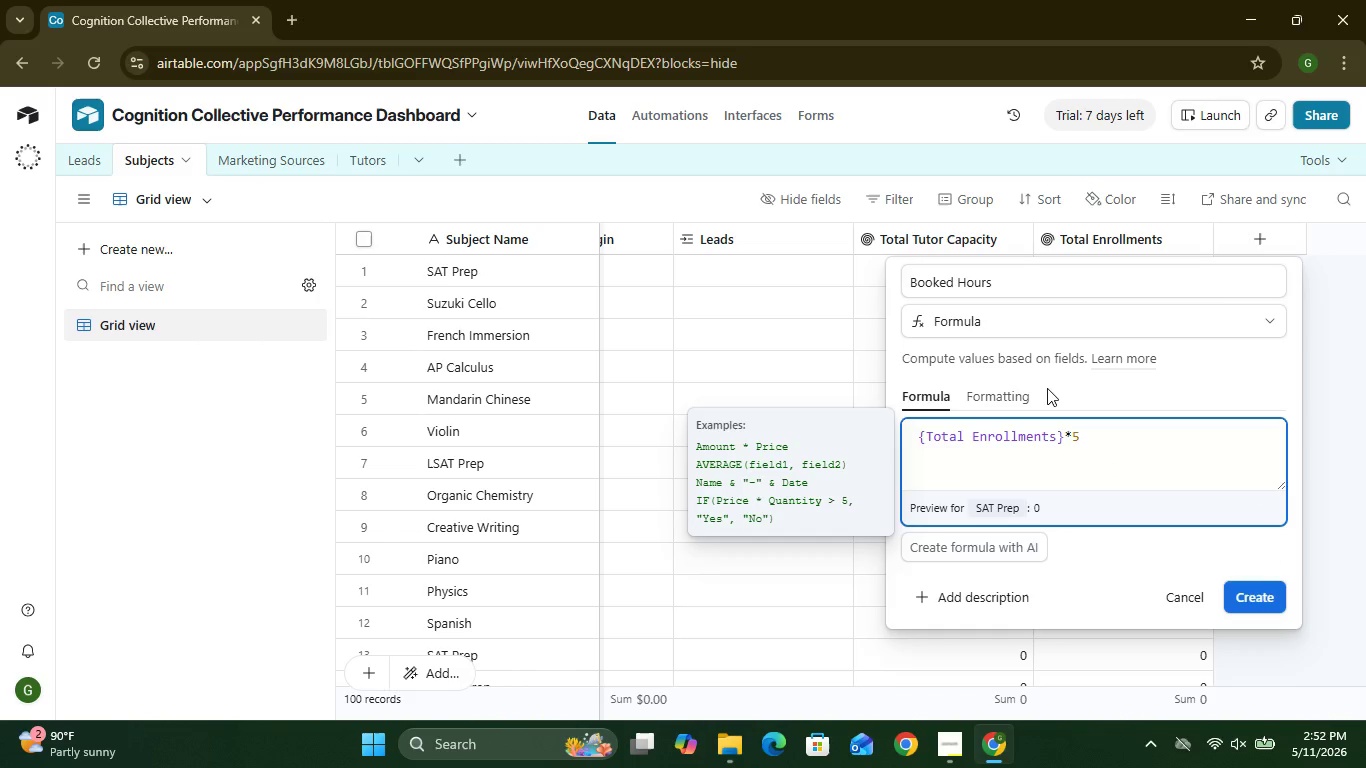 
left_click([1013, 398])
 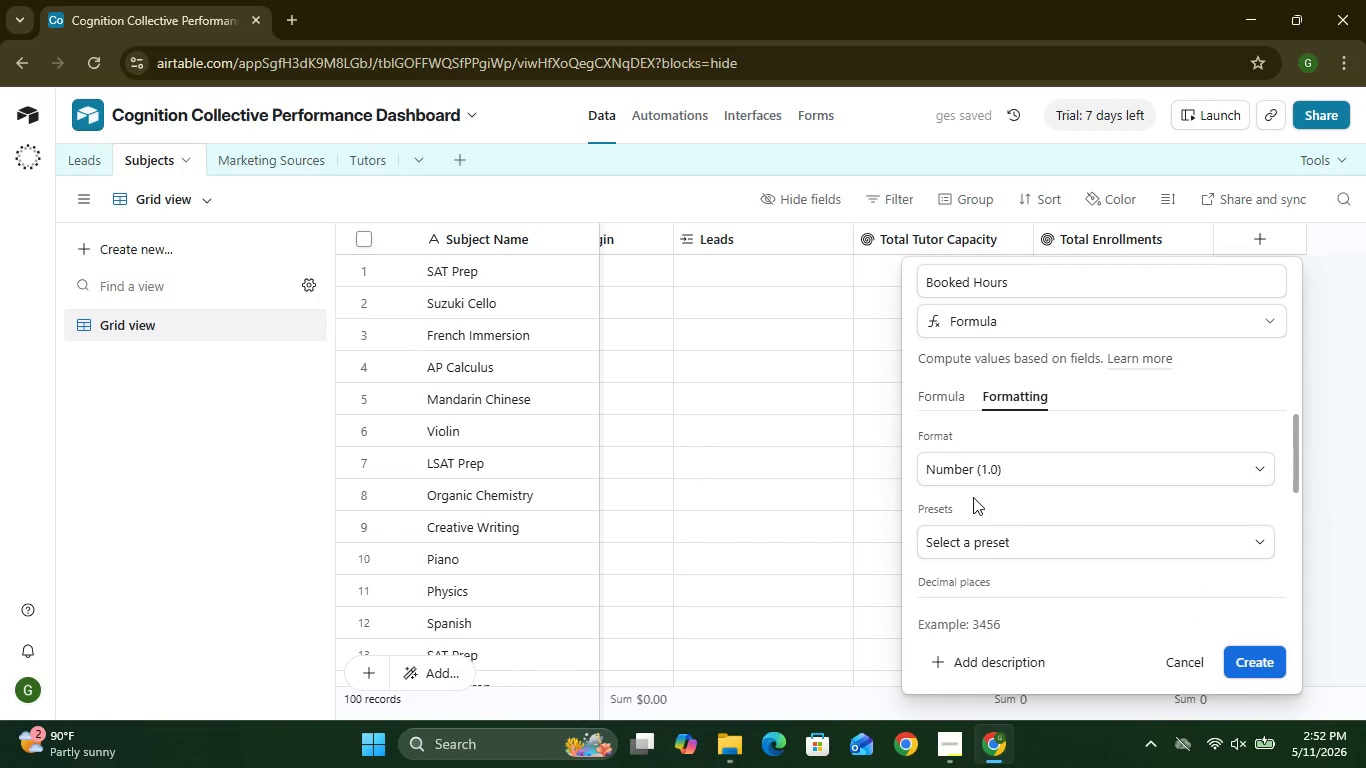 
wait(9.02)
 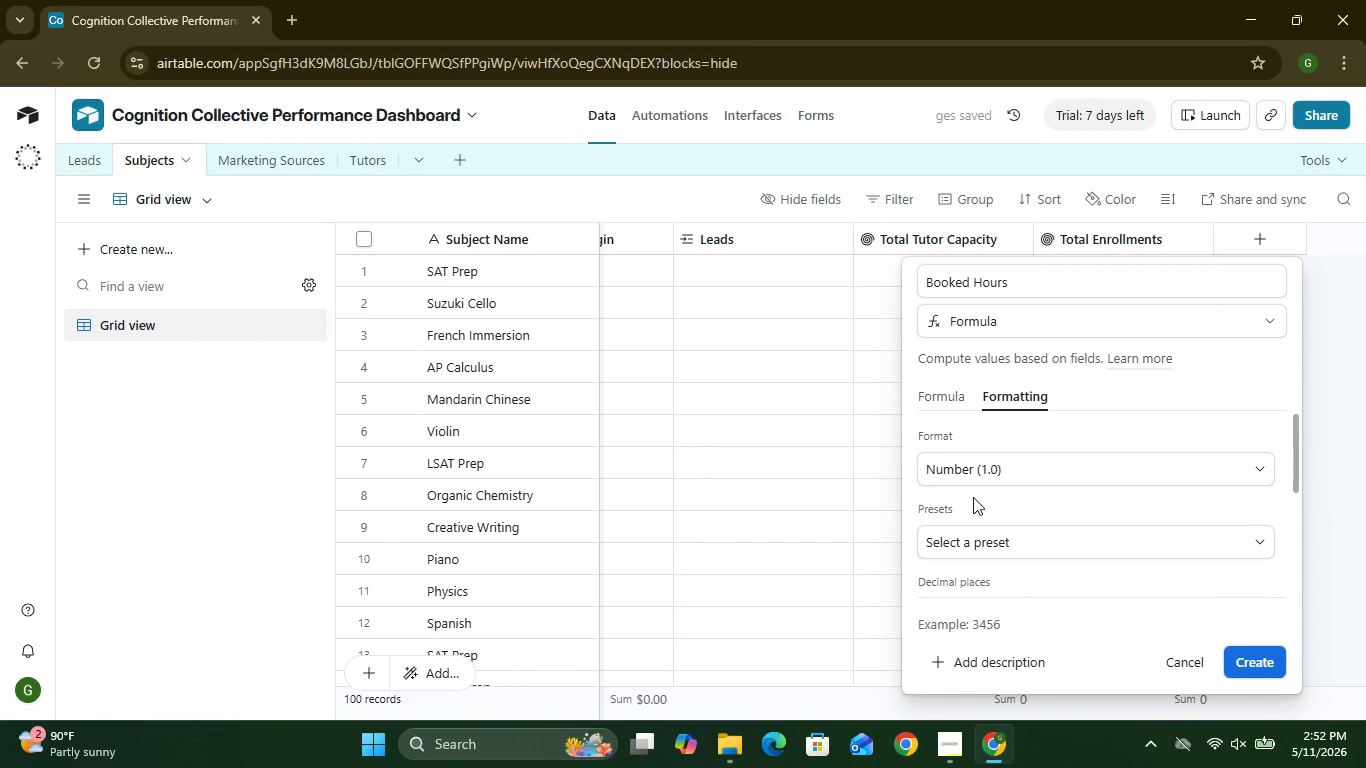 
left_click([1257, 651])
 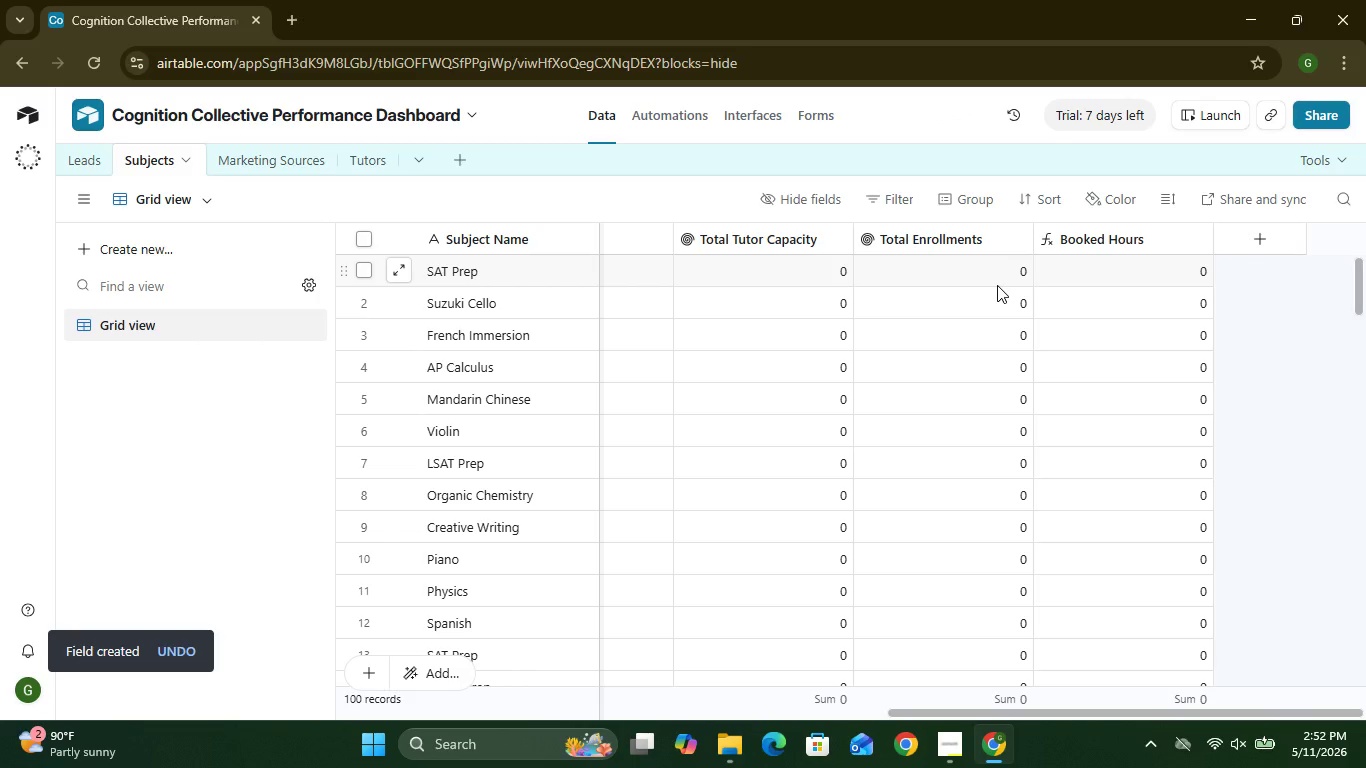 
wait(12.76)
 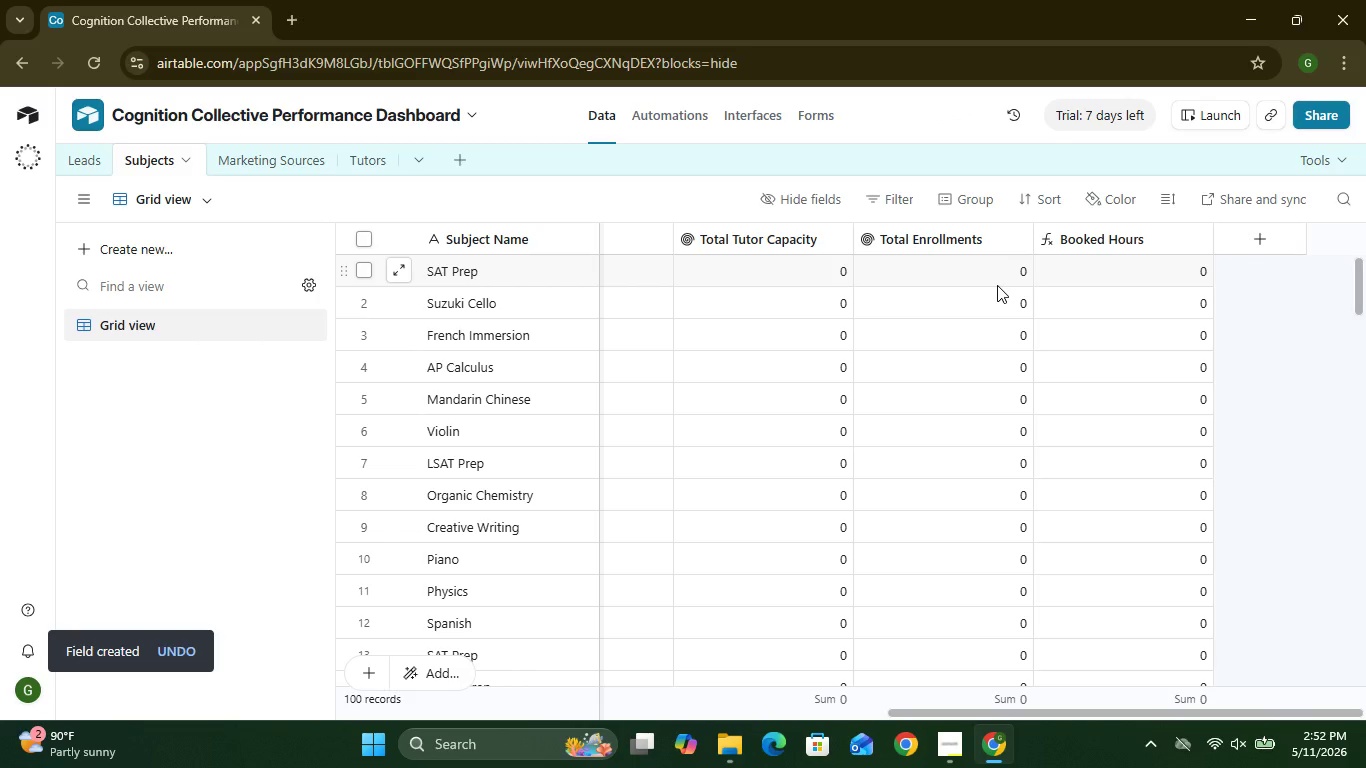 
mouse_move([983, 254])
 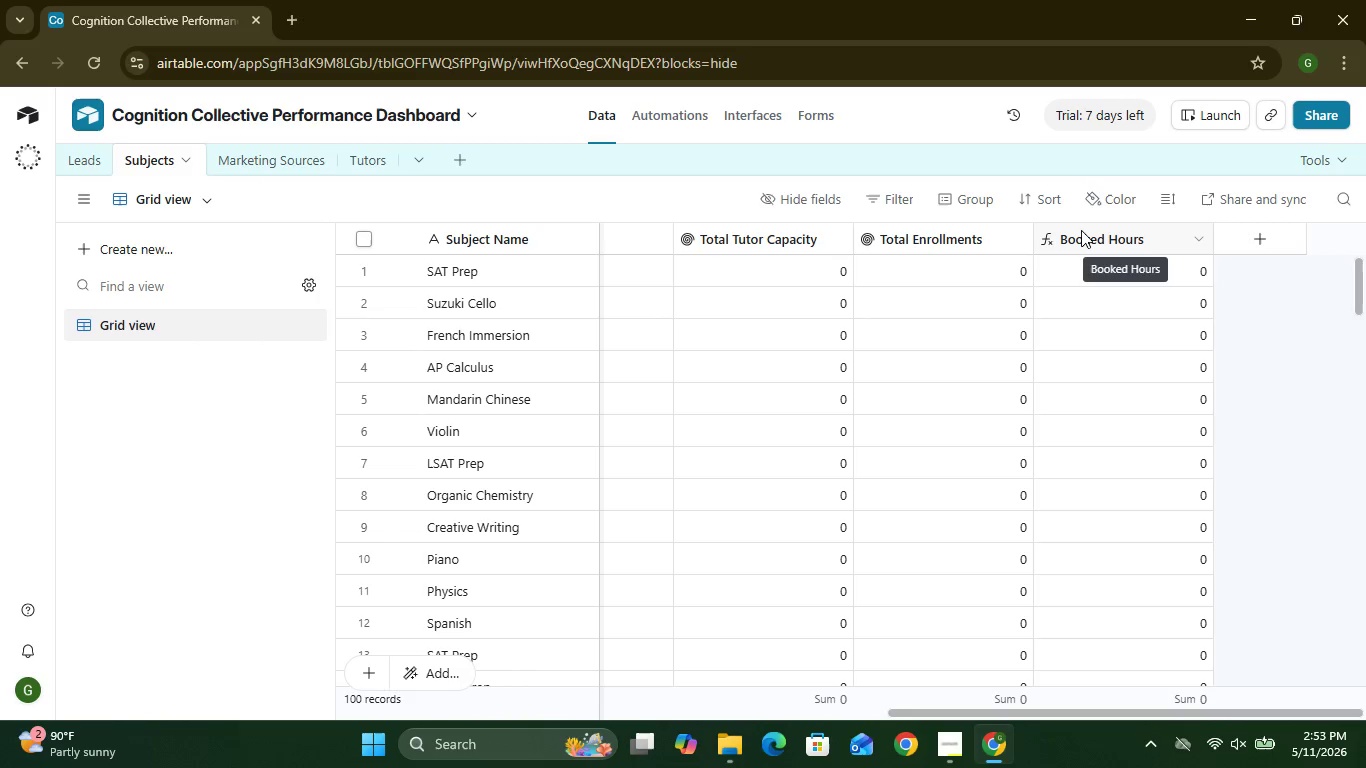 
wait(15.31)
 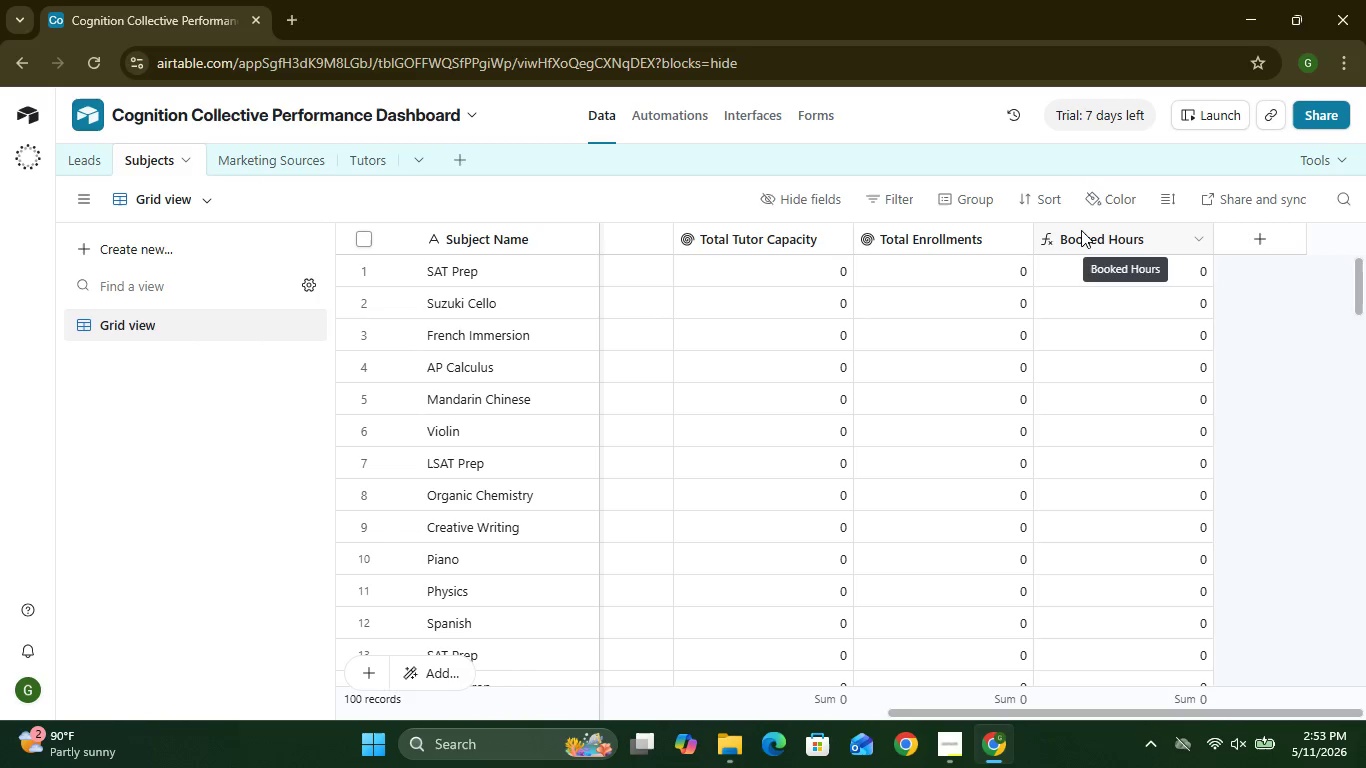 
mouse_move([1124, 199])
 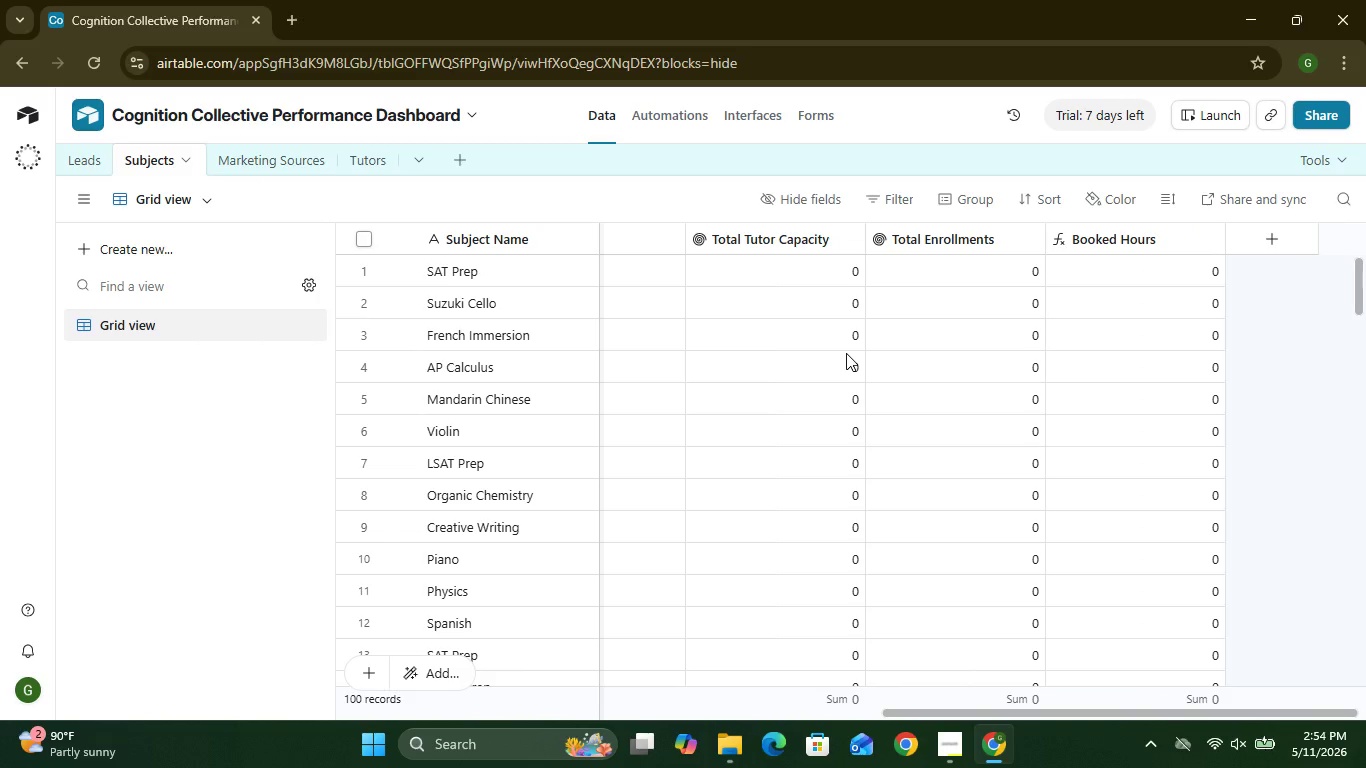 
wait(70.62)
 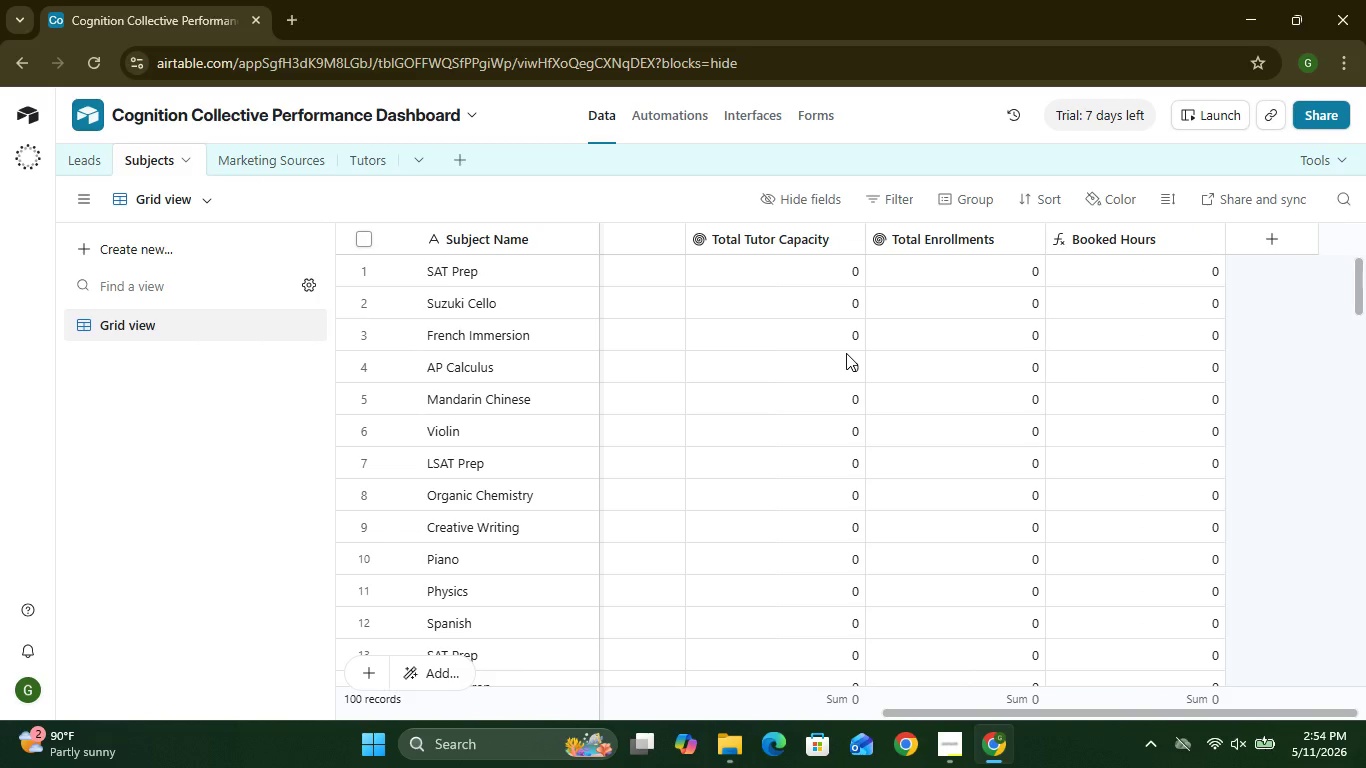 
left_click([86, 174])
 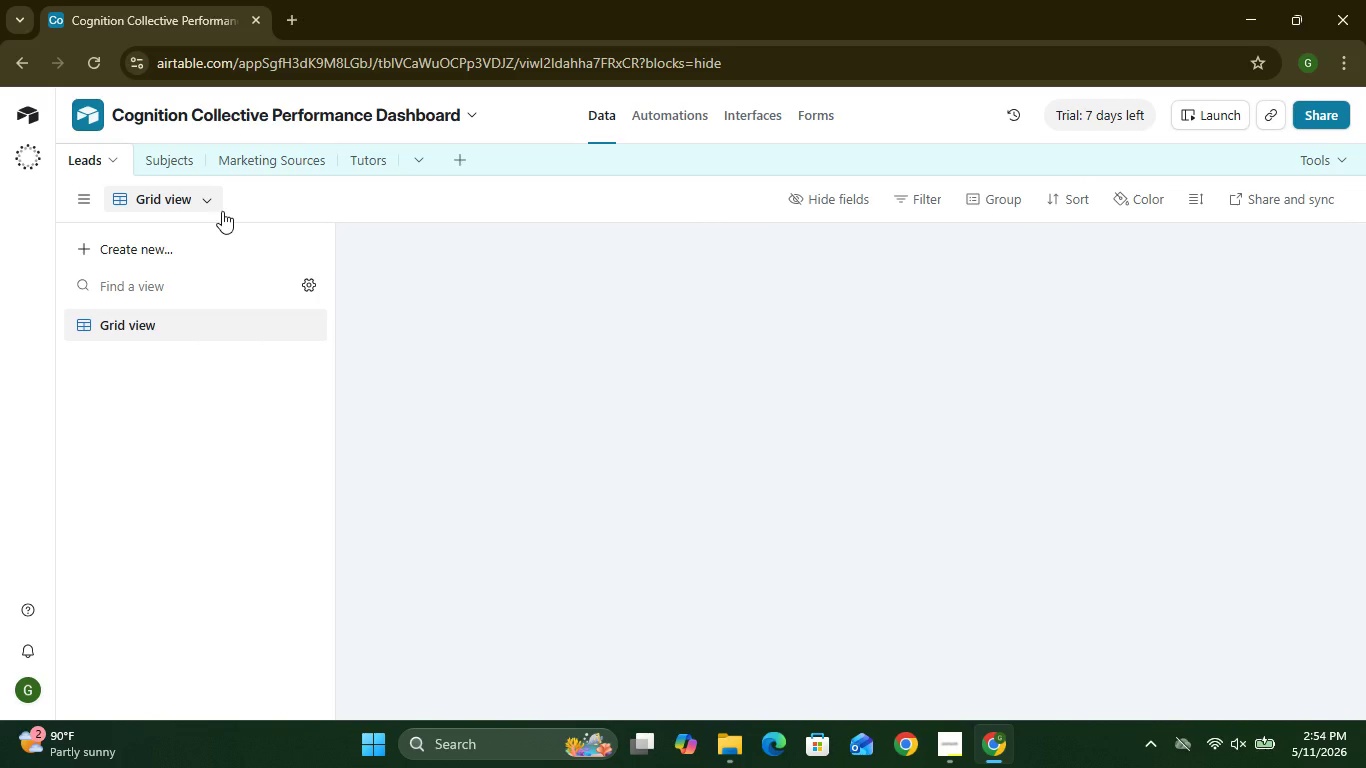 
mouse_move([189, 210])
 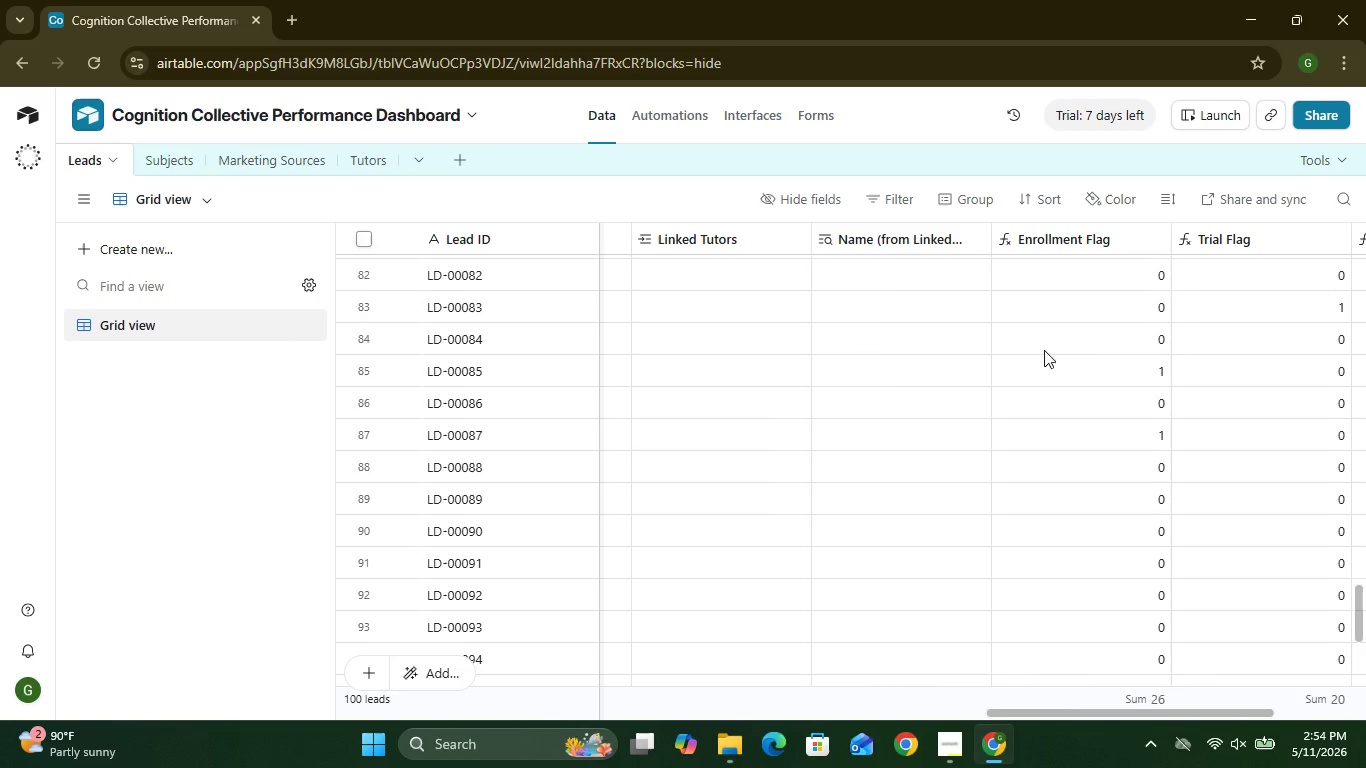 
wait(13.62)
 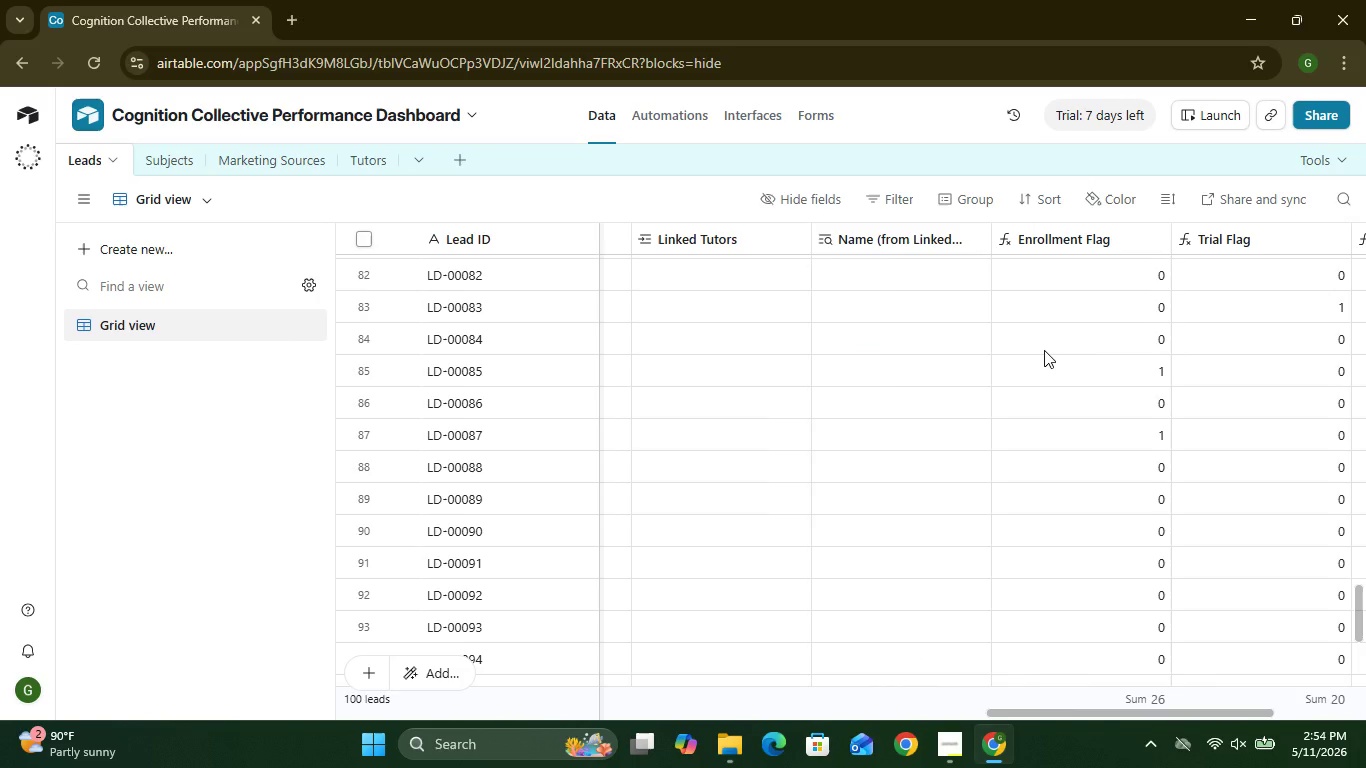 
left_click([1243, 245])
 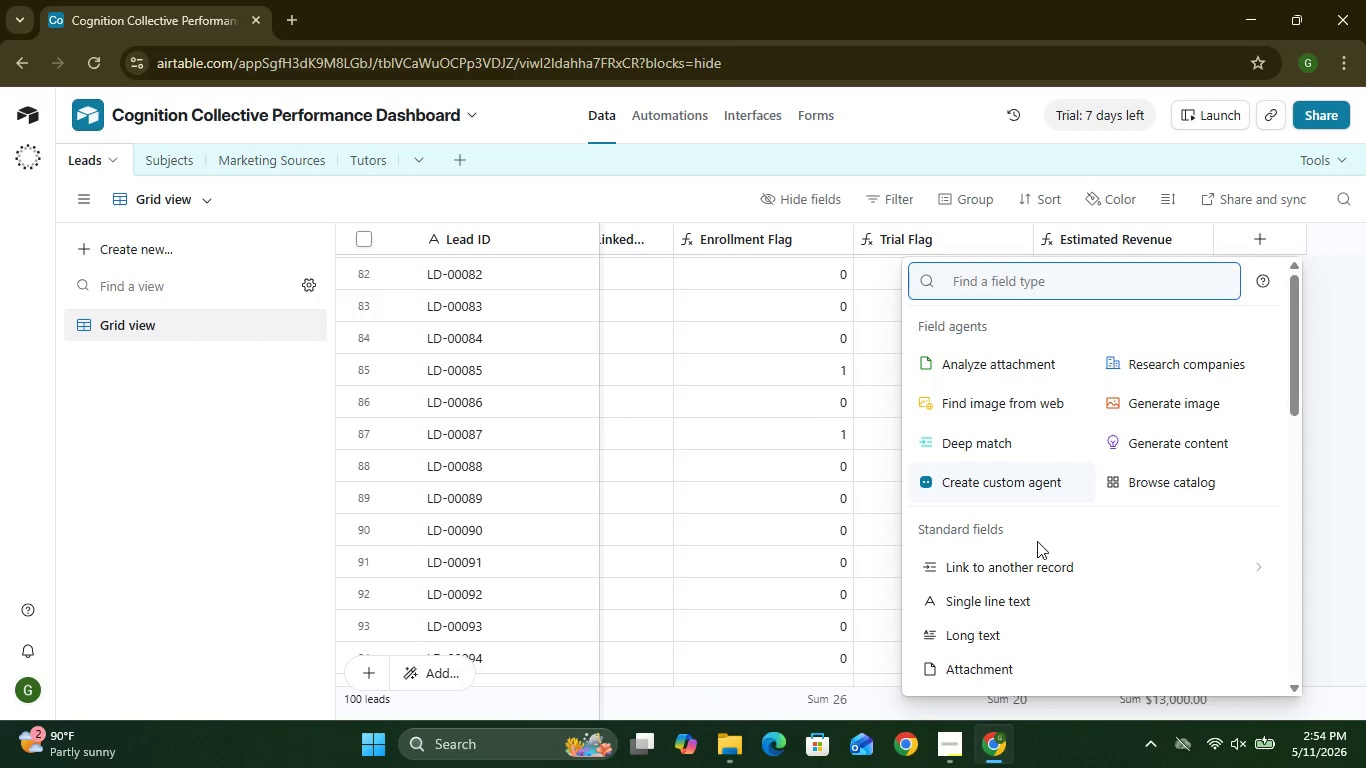 
mouse_move([1022, 606])
 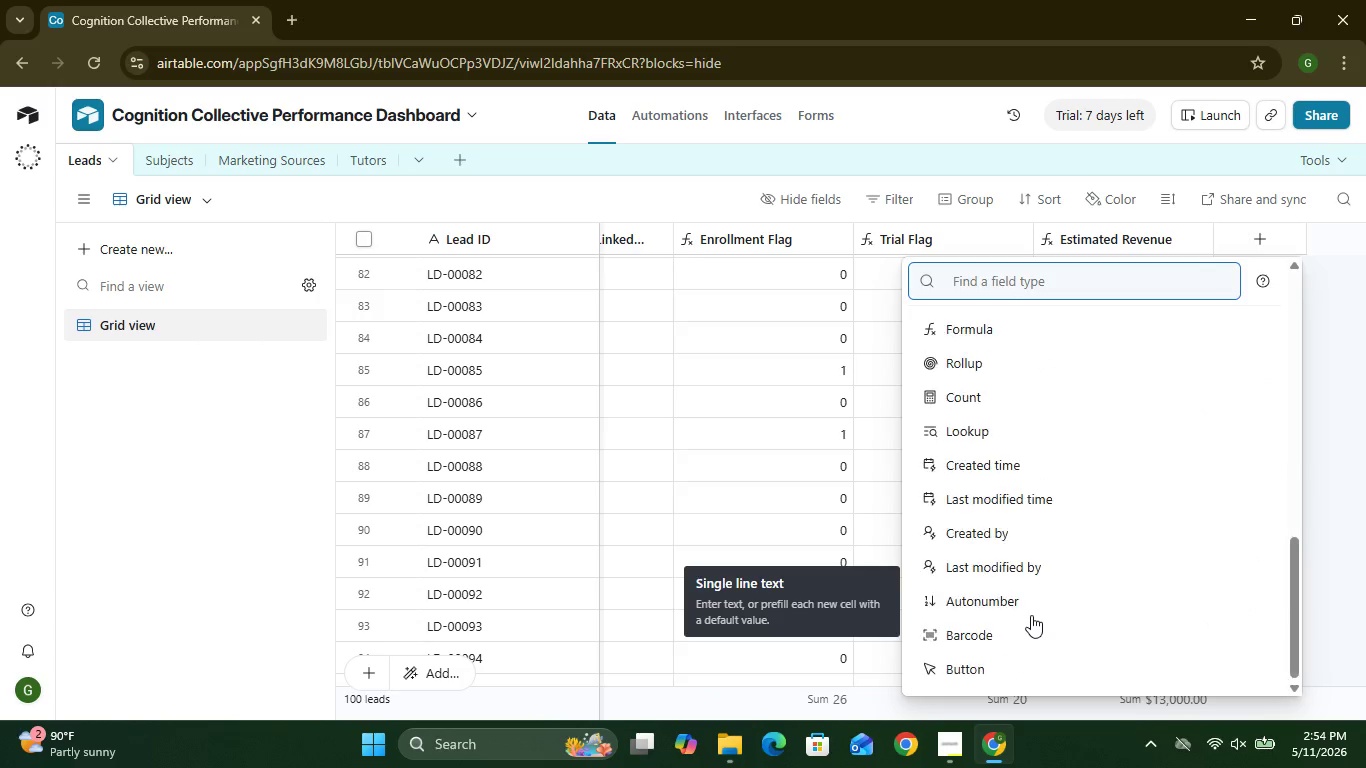 
mouse_move([1001, 625])
 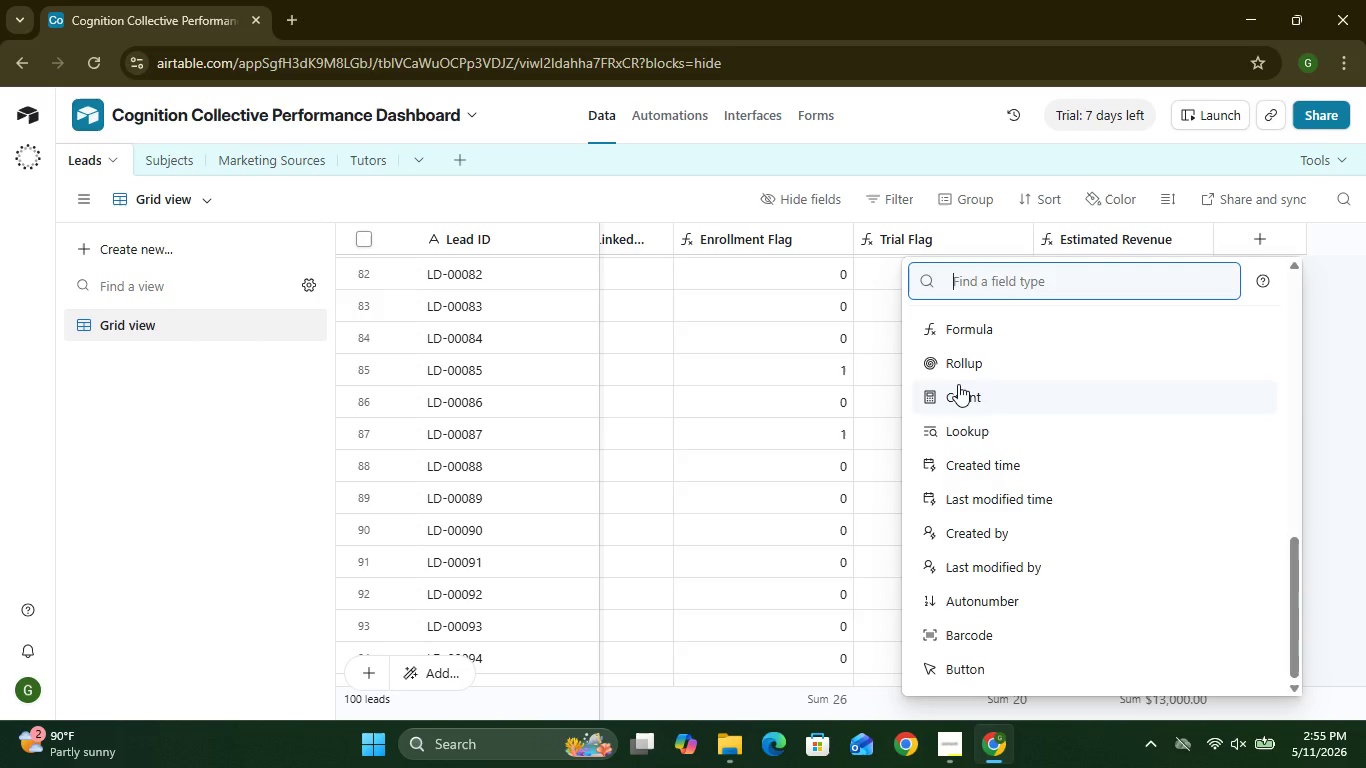 
left_click([958, 384])
 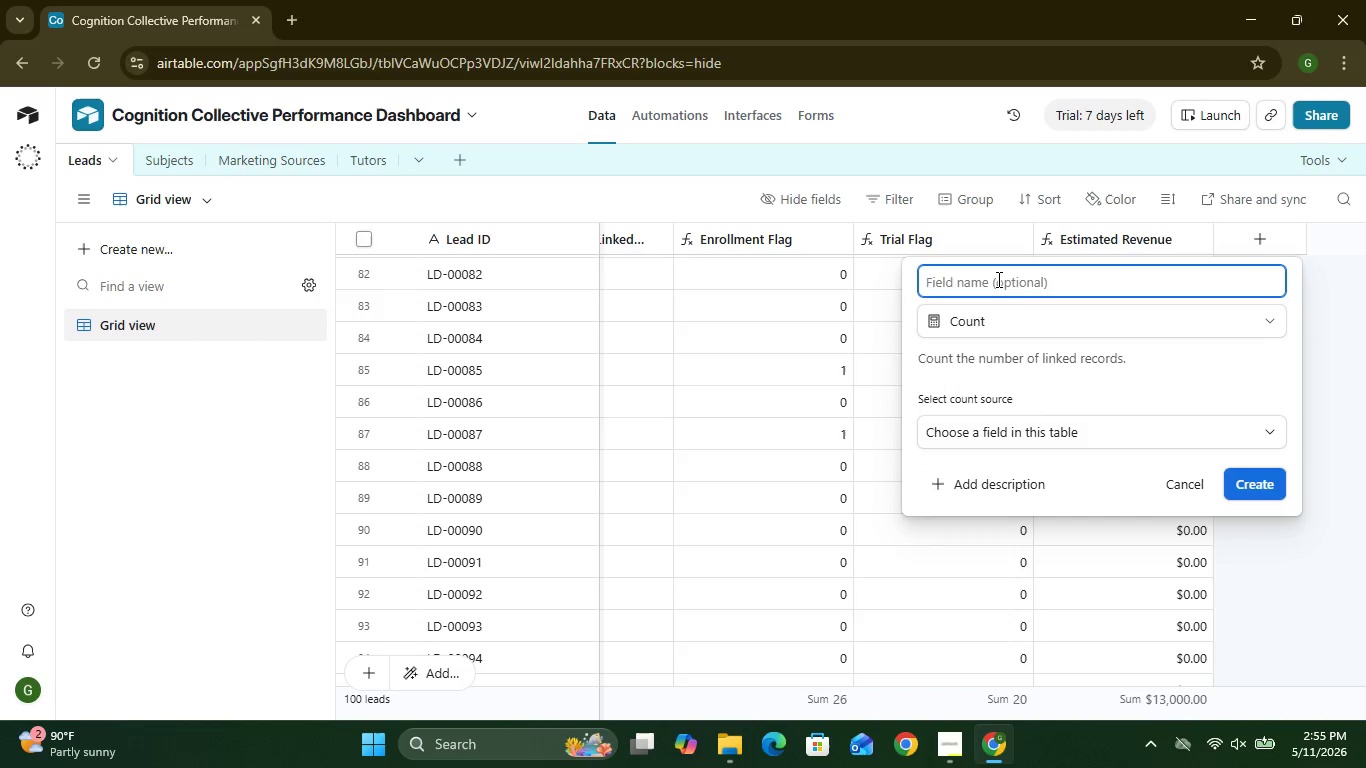 
left_click([997, 279])
 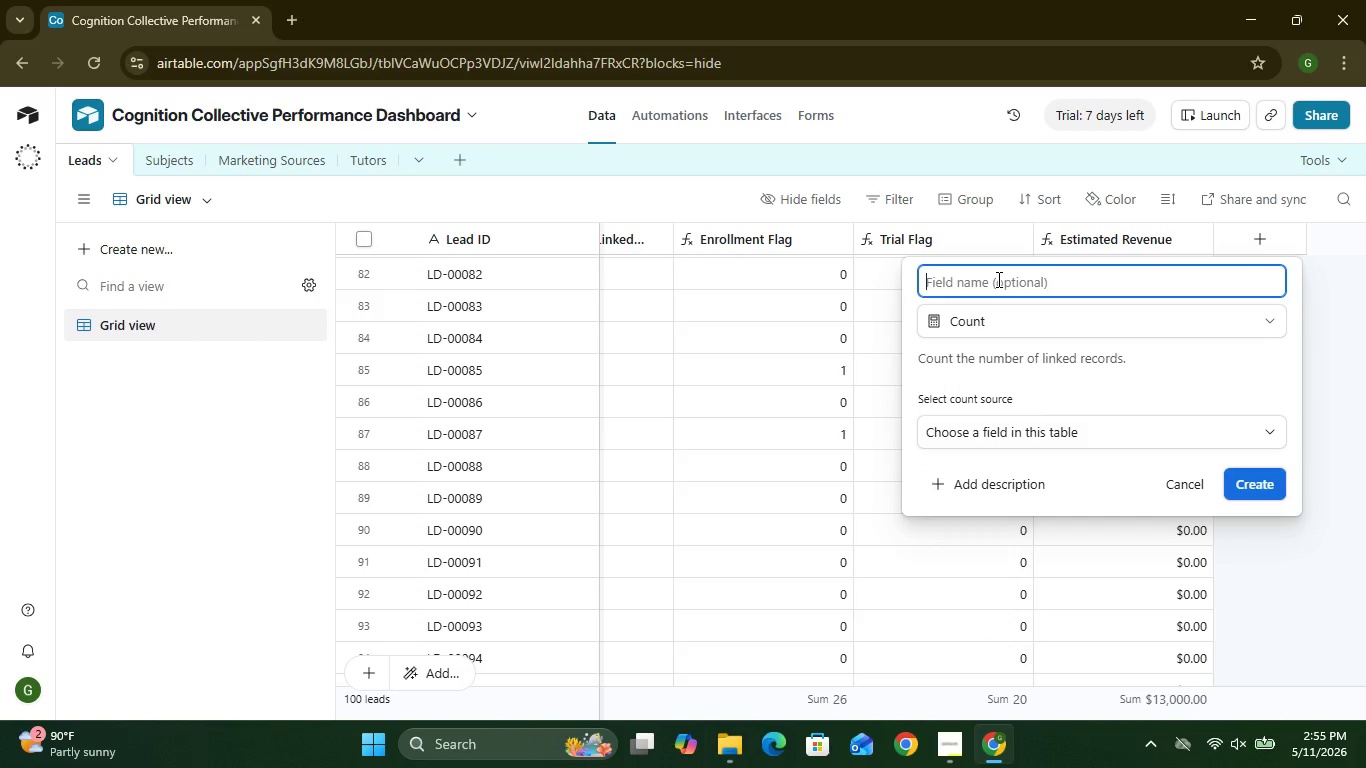 
type(Total )
 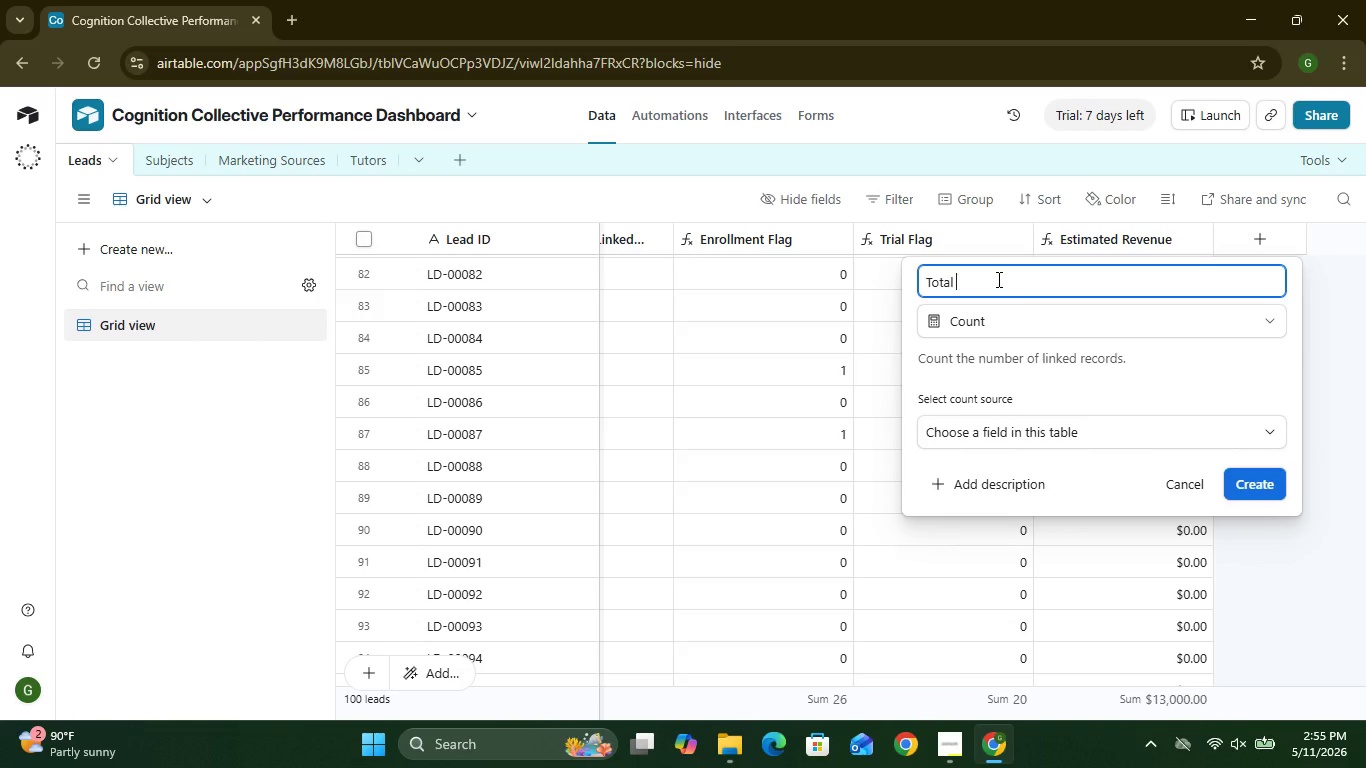 
wait(19.69)
 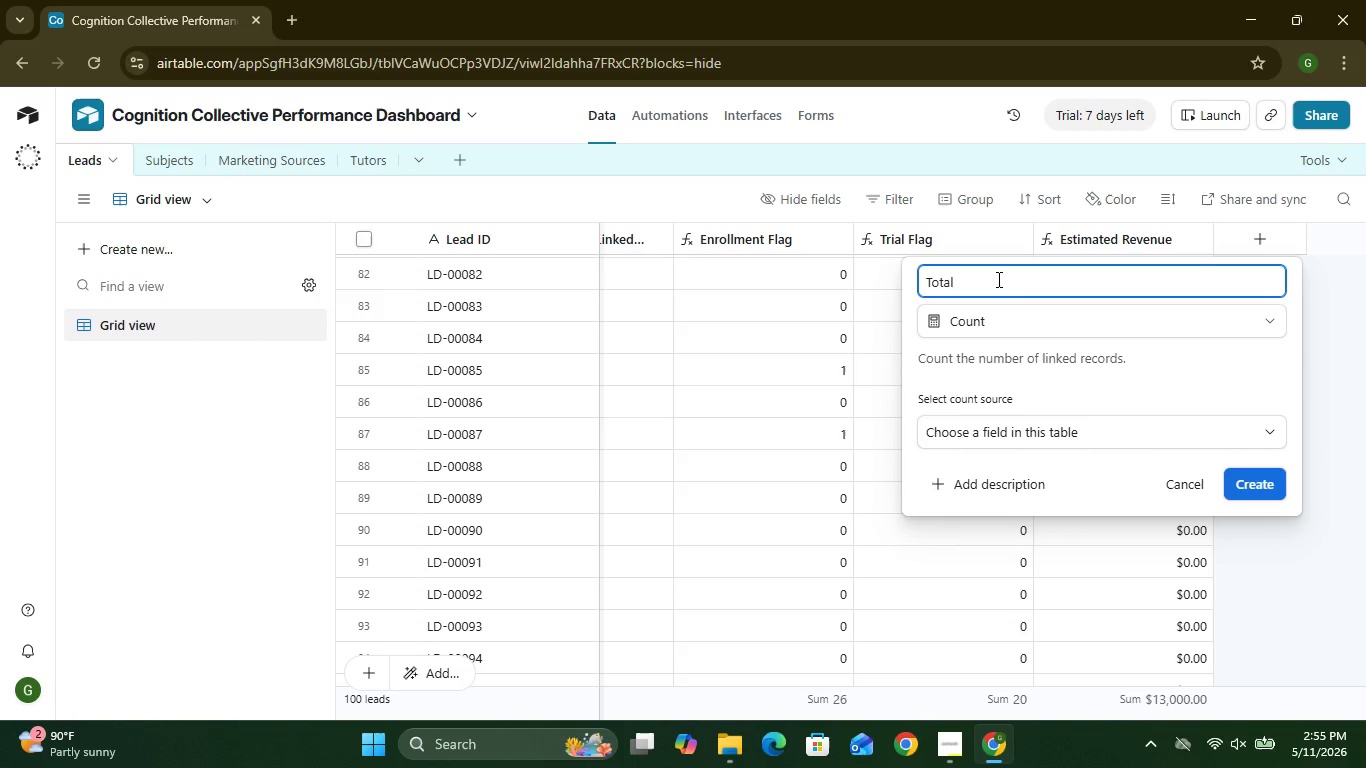 
type(Leads)
 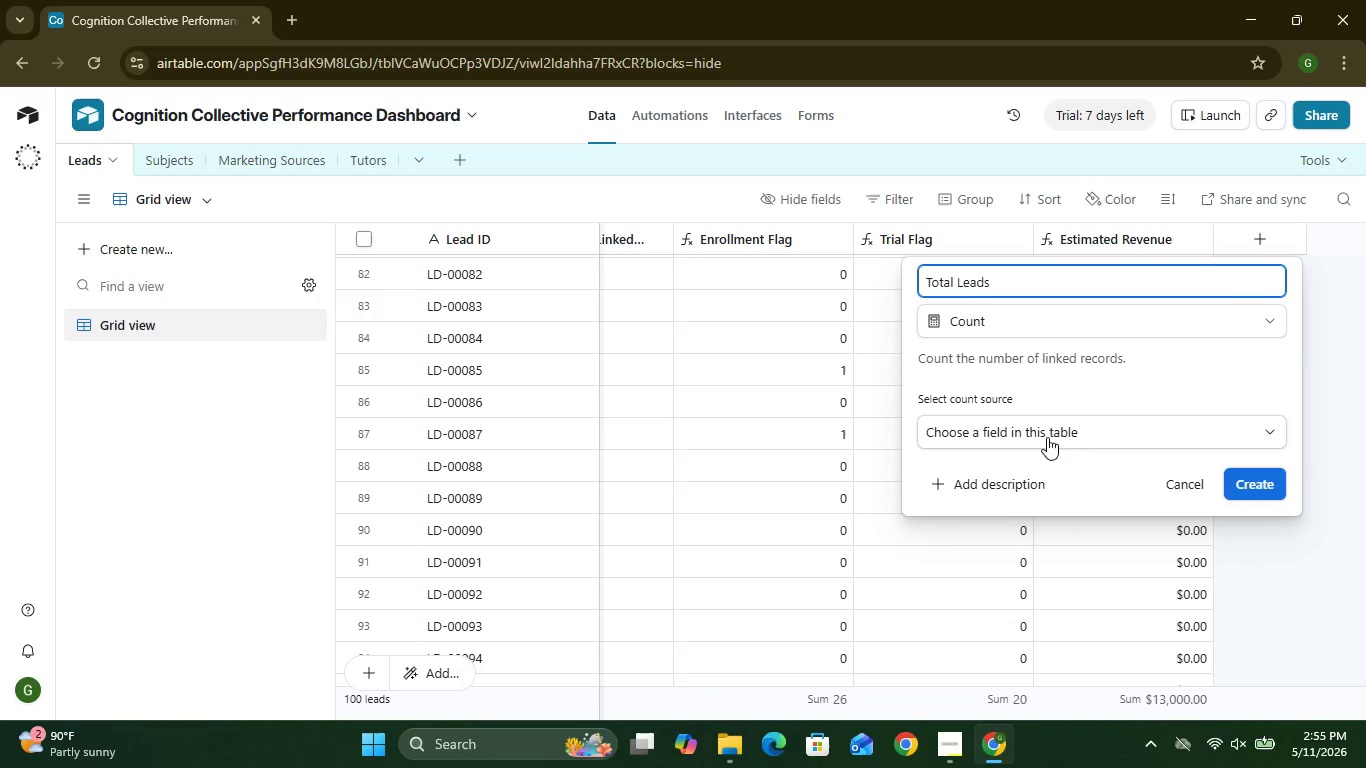 
wait(5.25)
 